 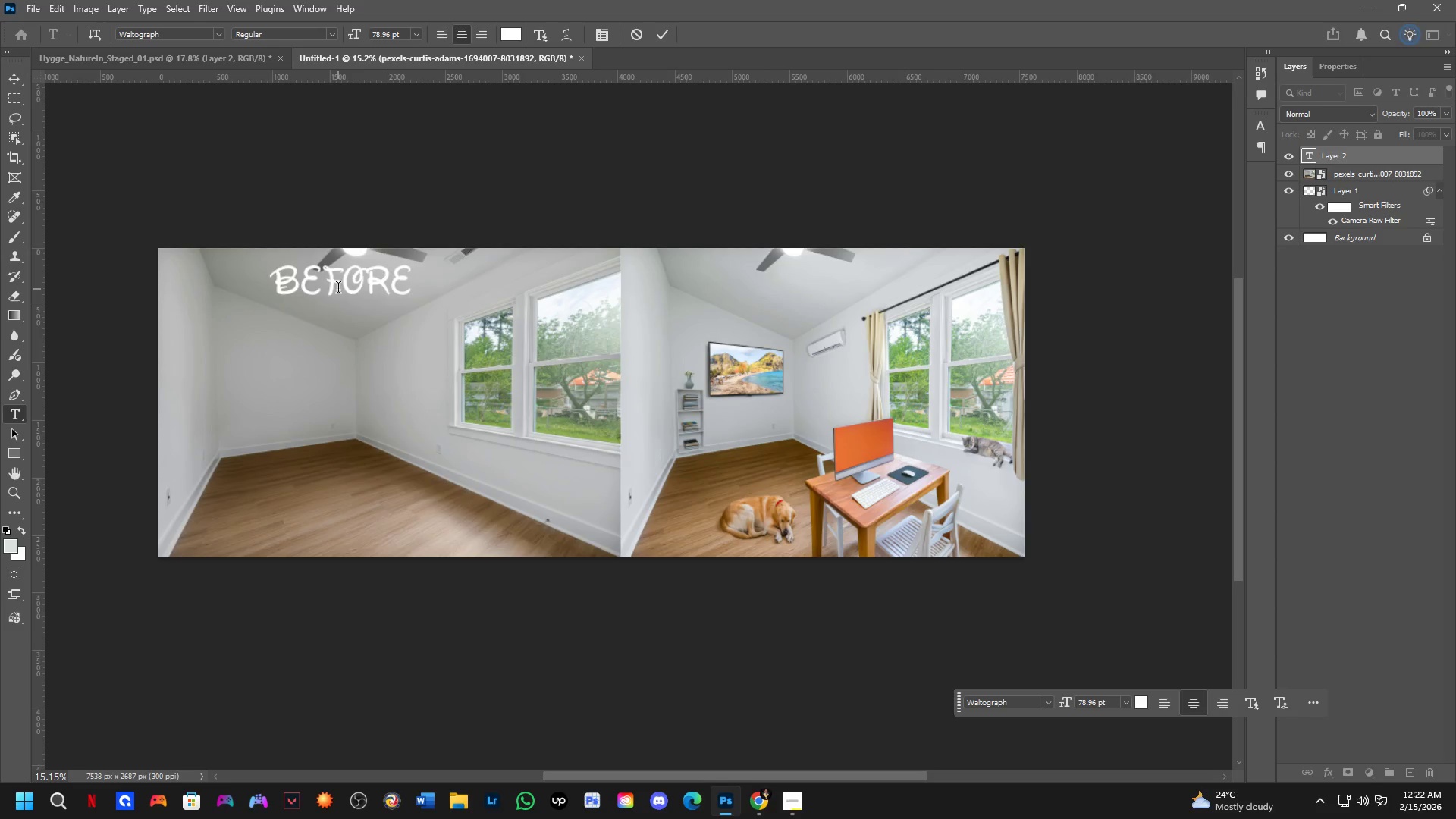 
scroll: coordinate [346, 290], scroll_direction: up, amount: 3.0
 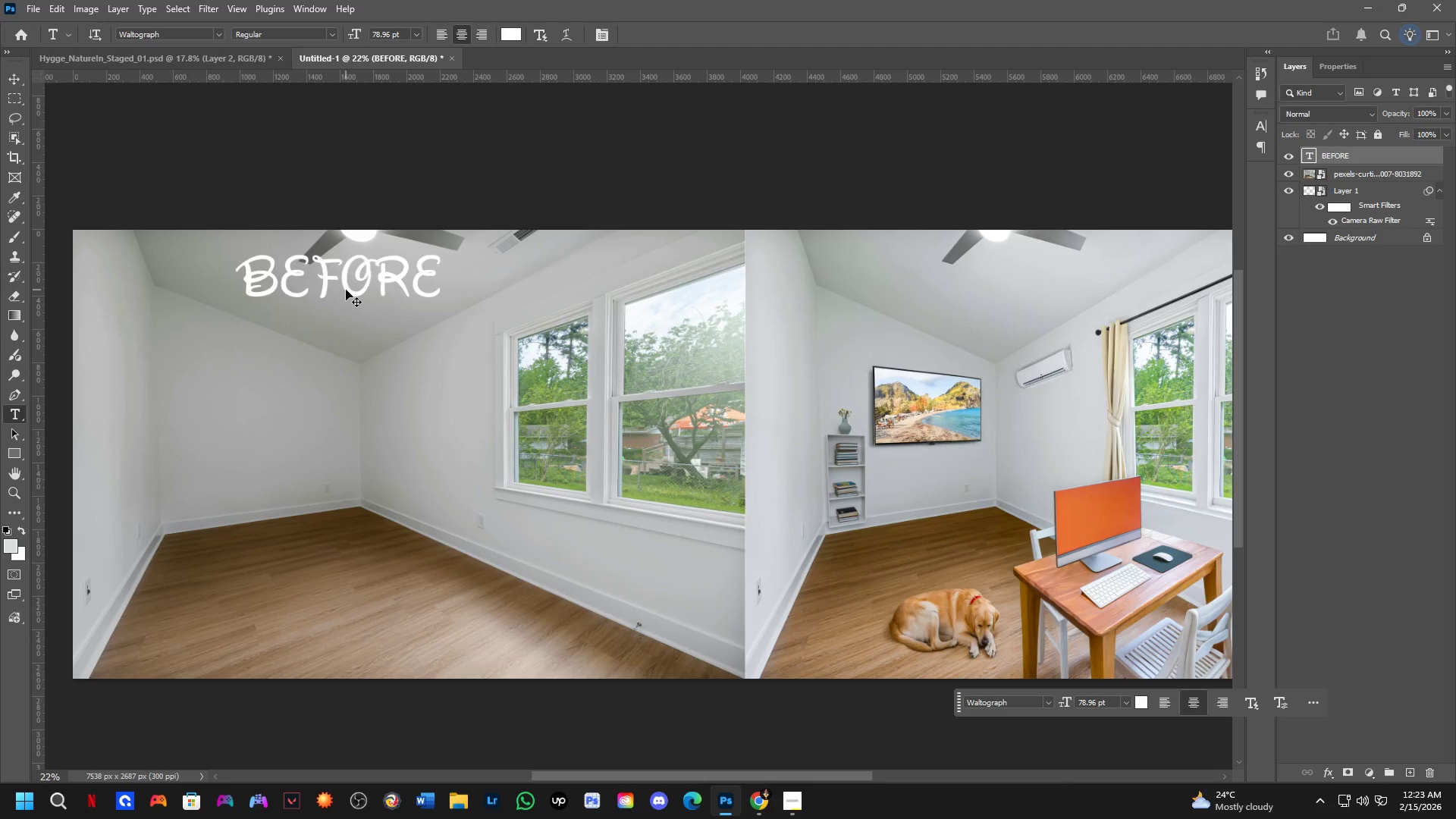 
left_click_drag(start_coordinate=[362, 287], to_coordinate=[218, 627])
 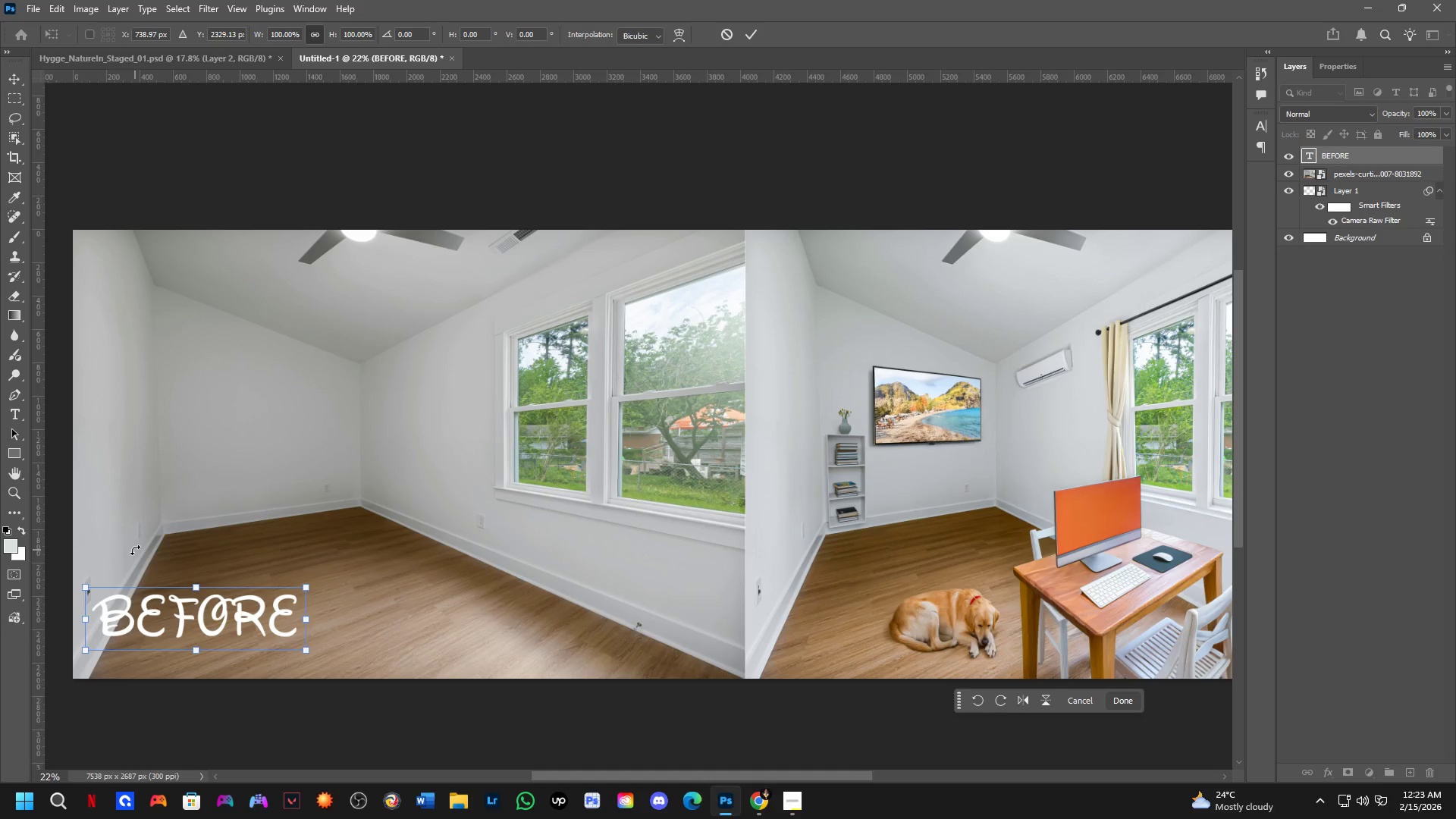 
key(NumpadEnter)
 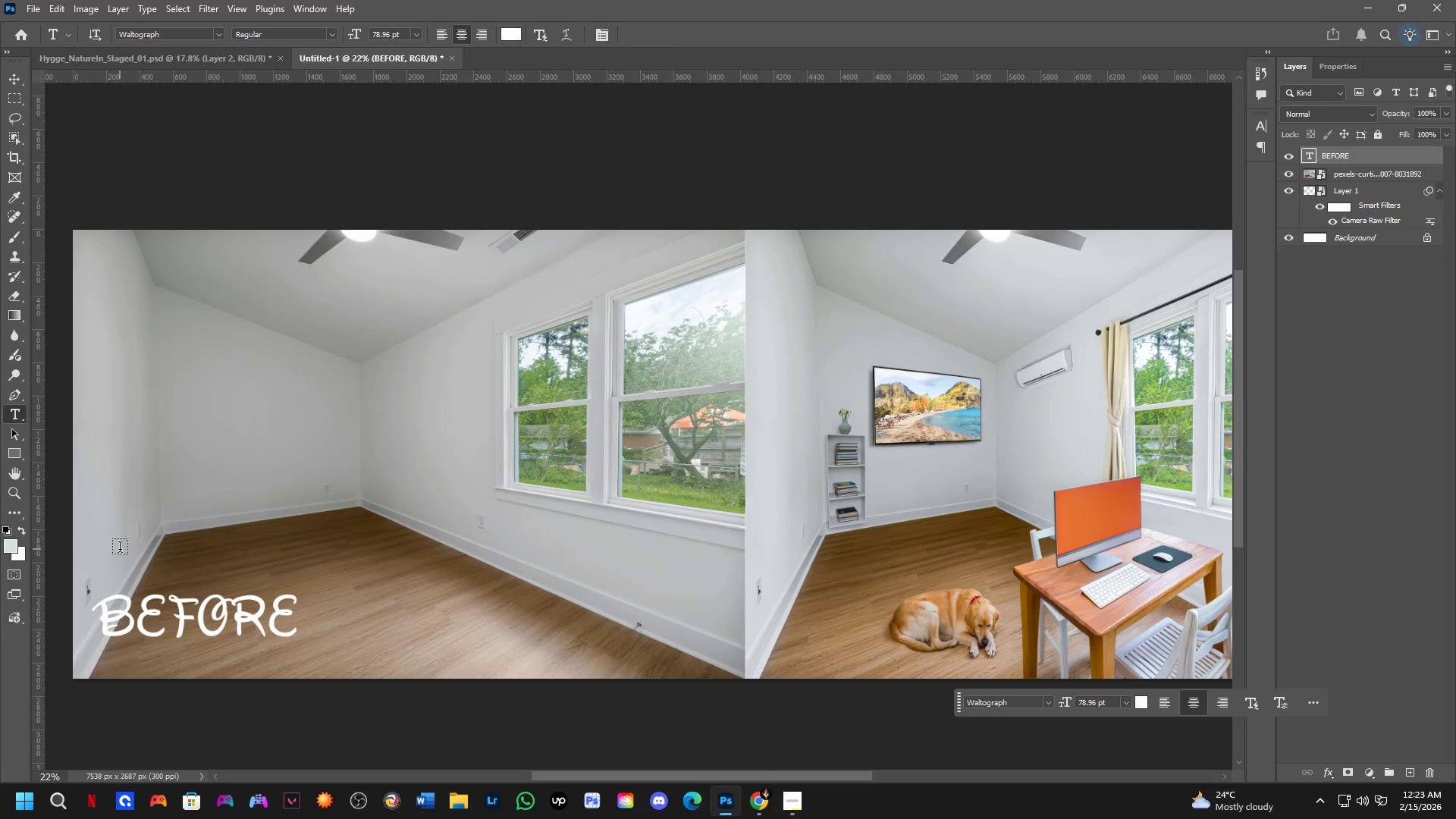 
key(T)
 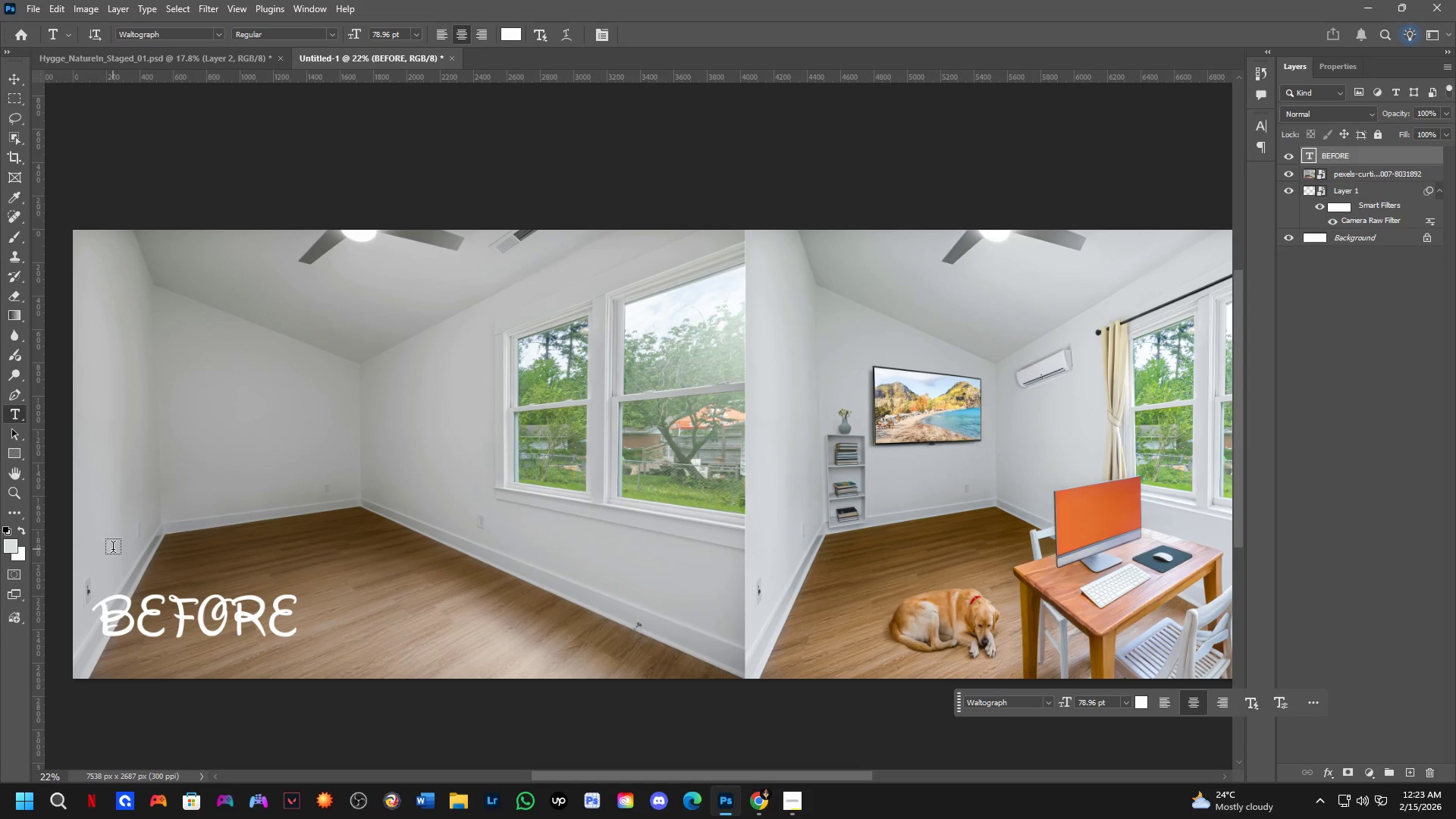 
left_click([115, 547])
 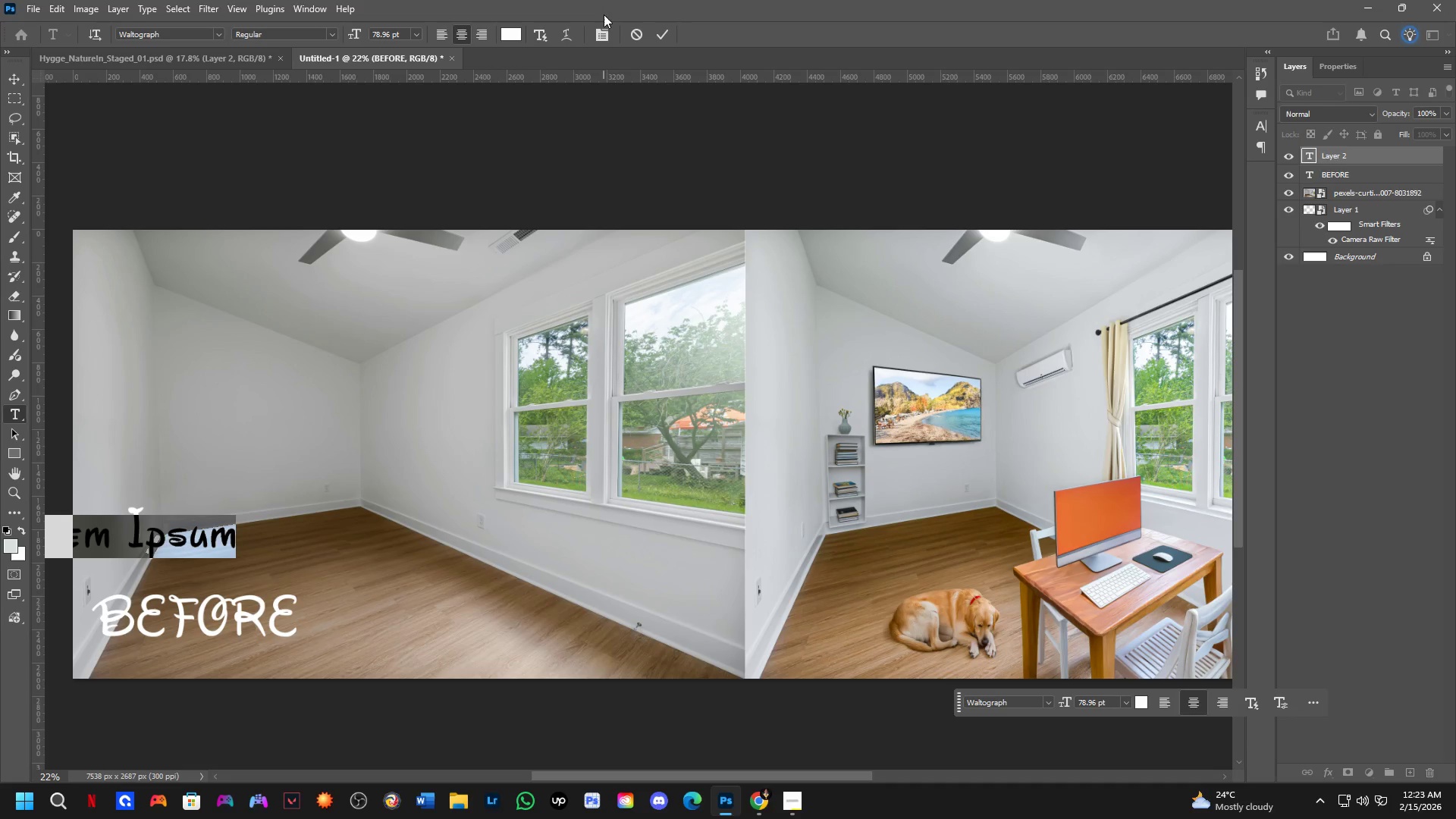 
left_click([632, 33])
 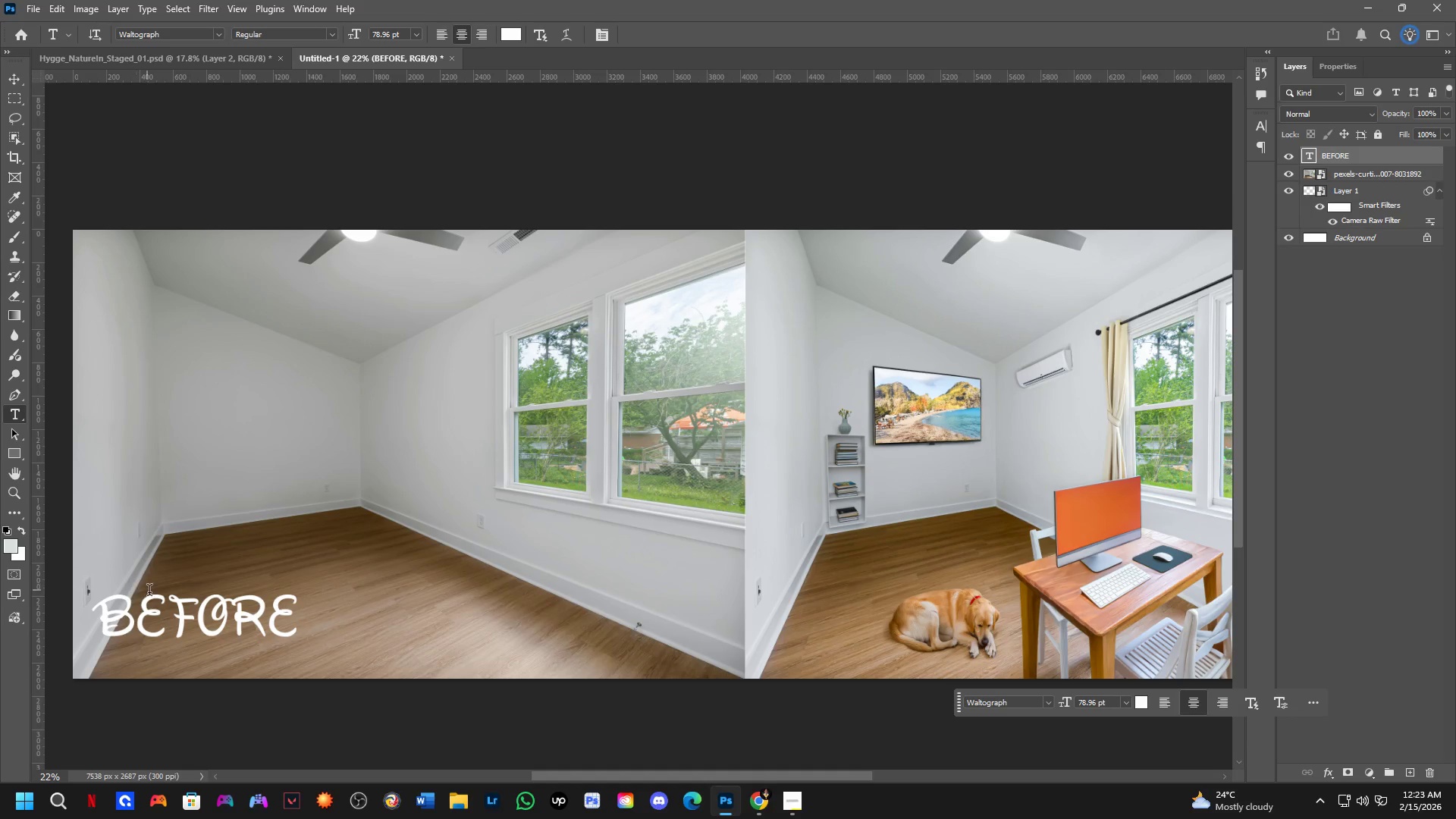 
left_click([153, 614])
 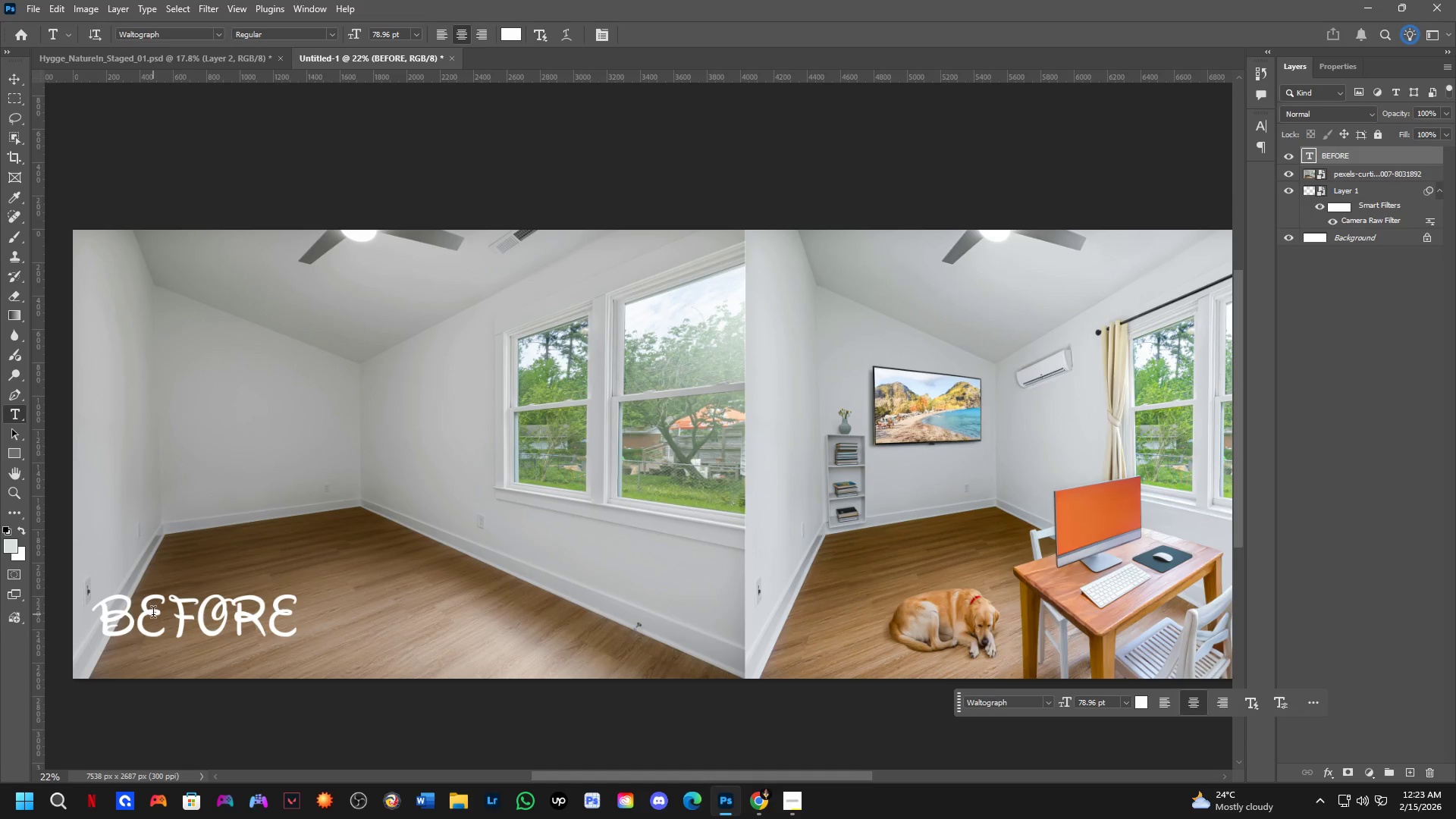 
key(Control+ControlLeft)
 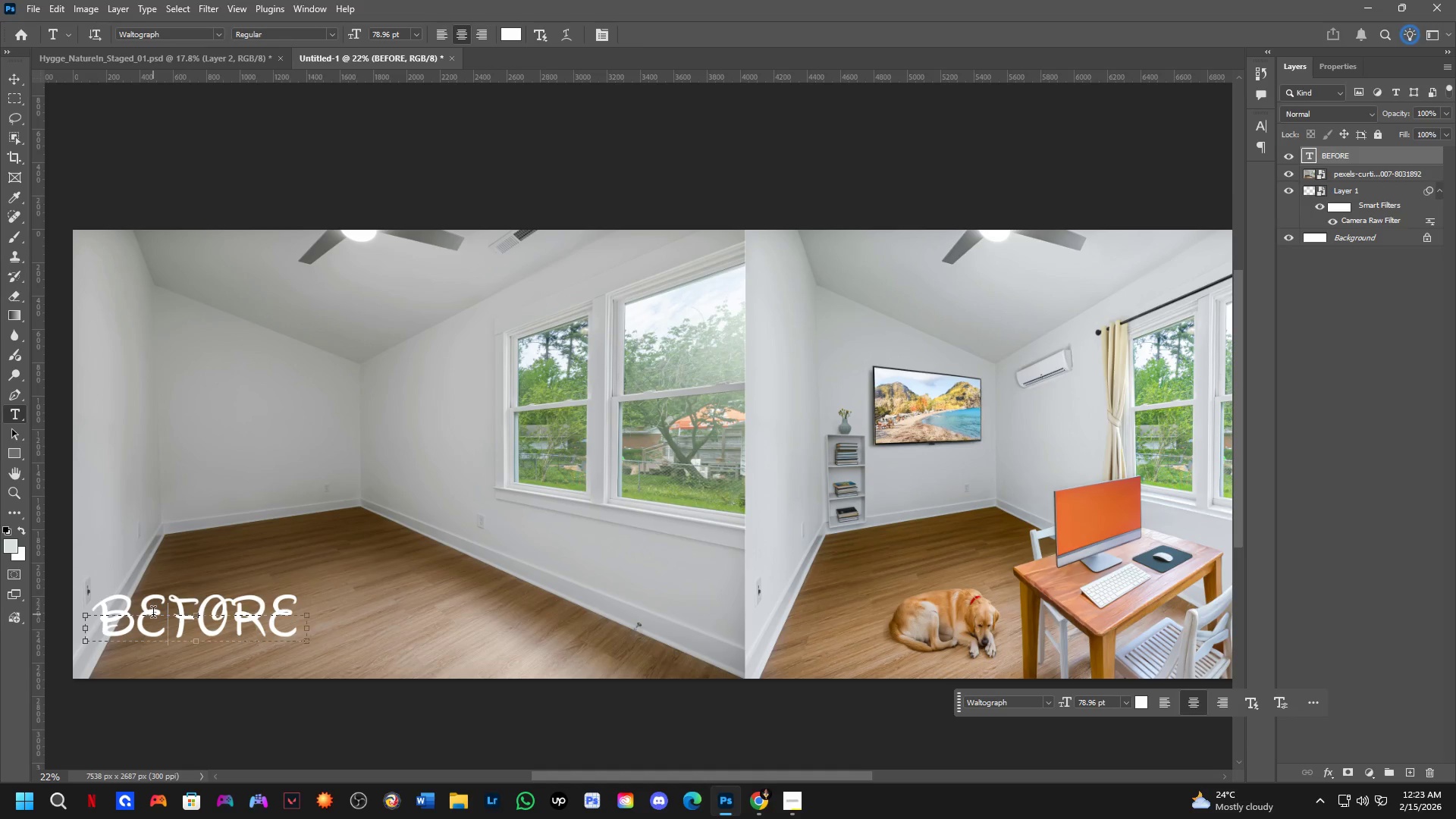 
key(Control+A)
 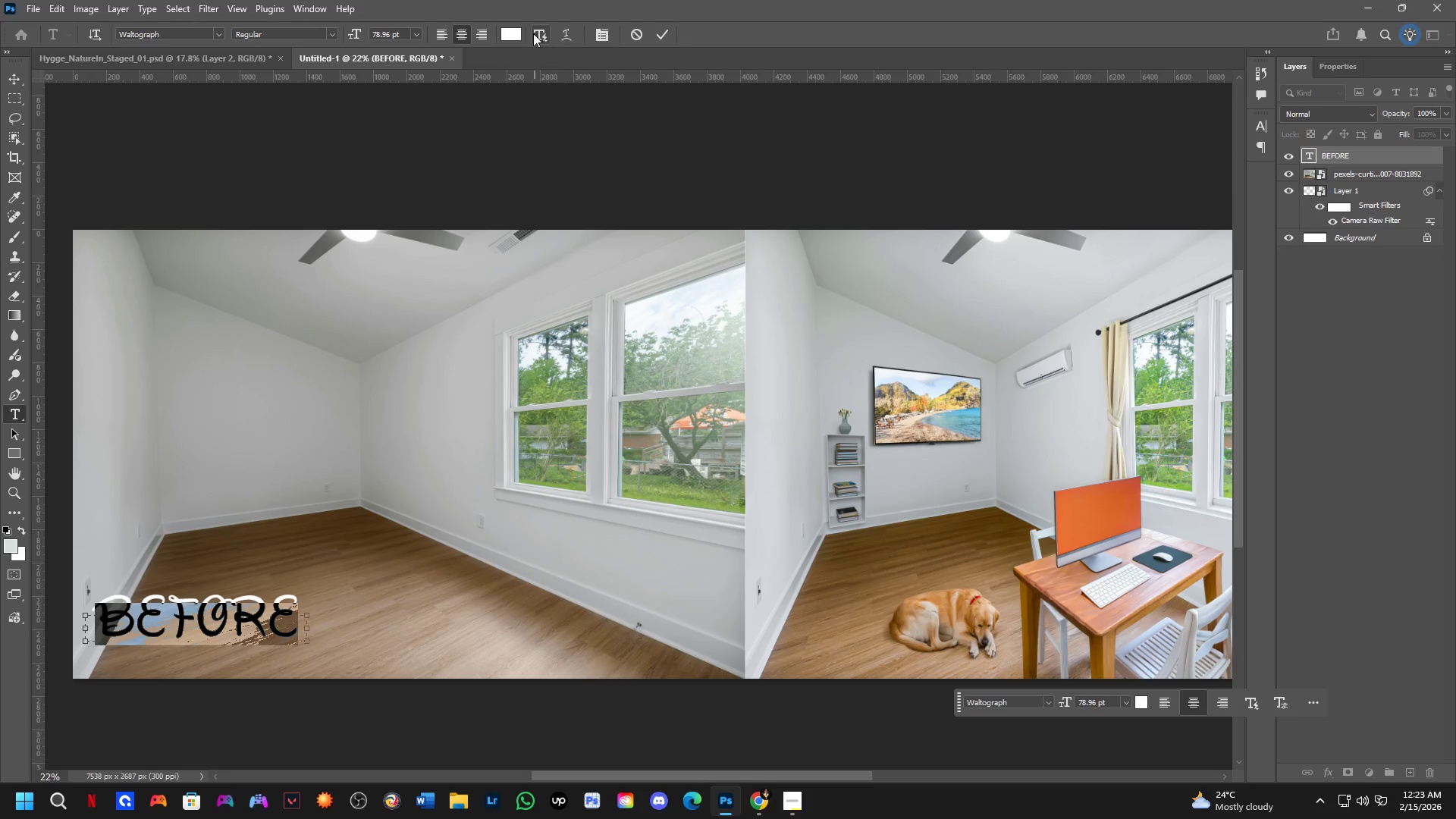 
left_click([515, 28])
 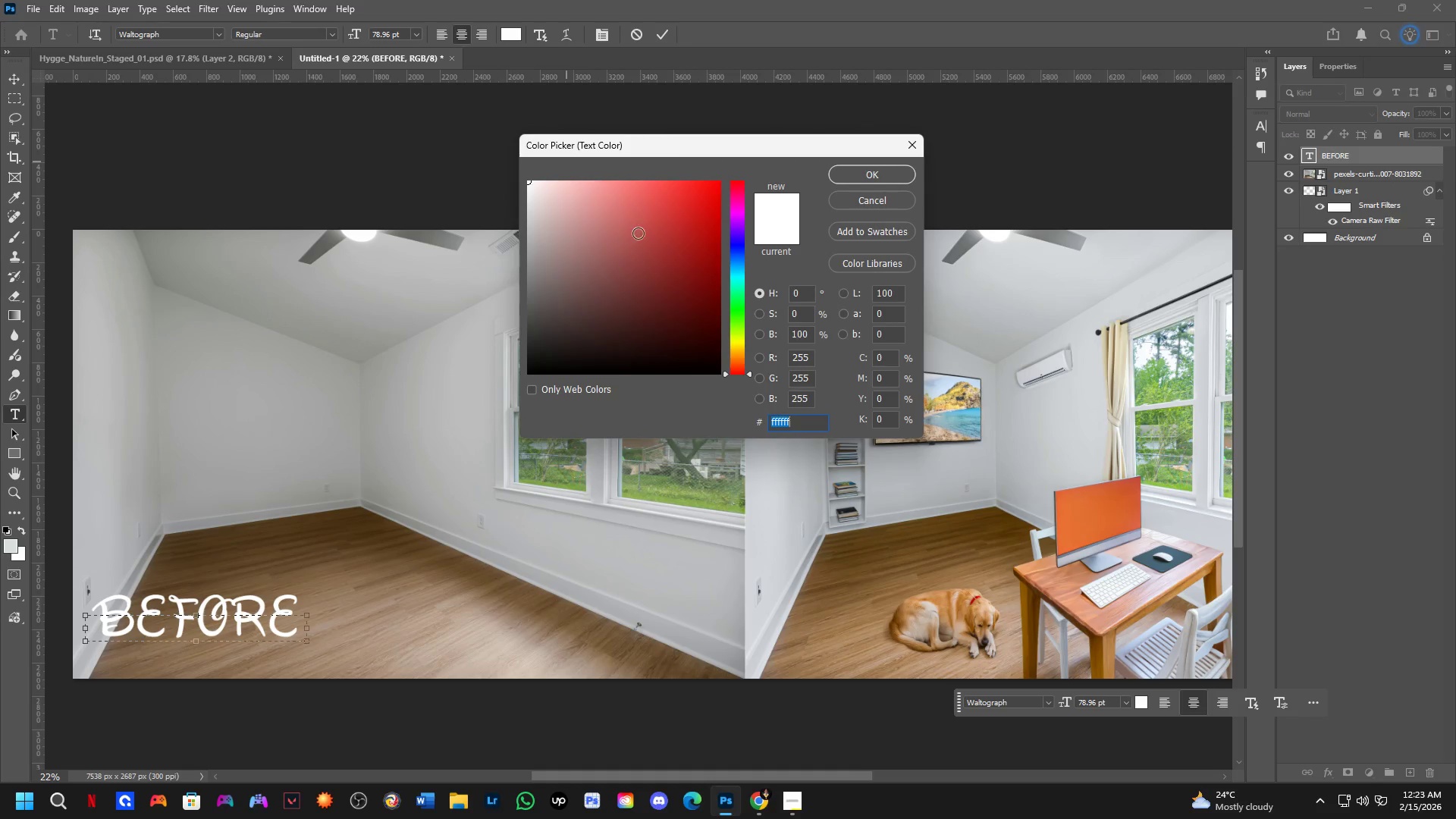 
left_click_drag(start_coordinate=[640, 280], to_coordinate=[465, 436])
 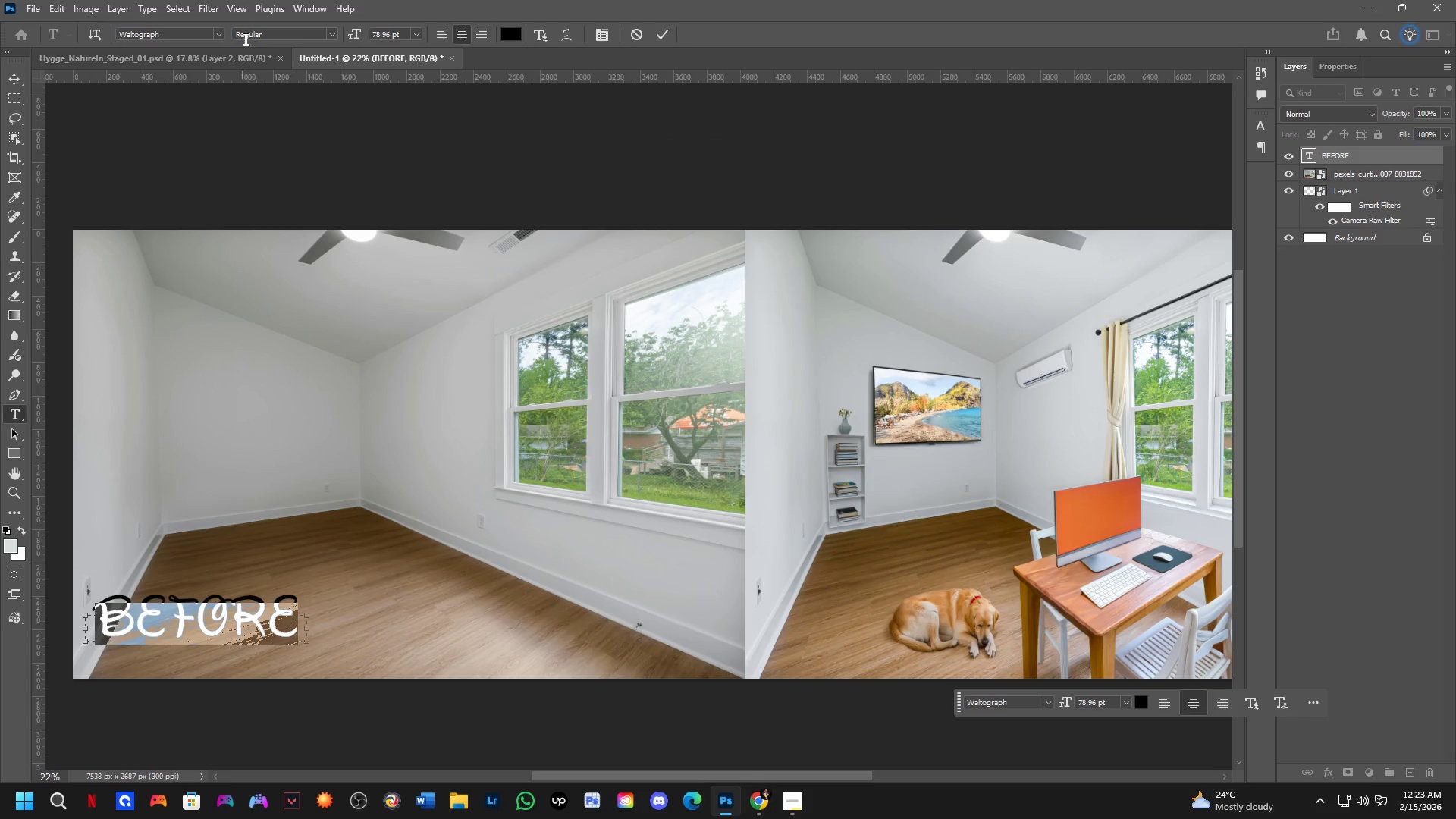 
left_click([214, 30])
 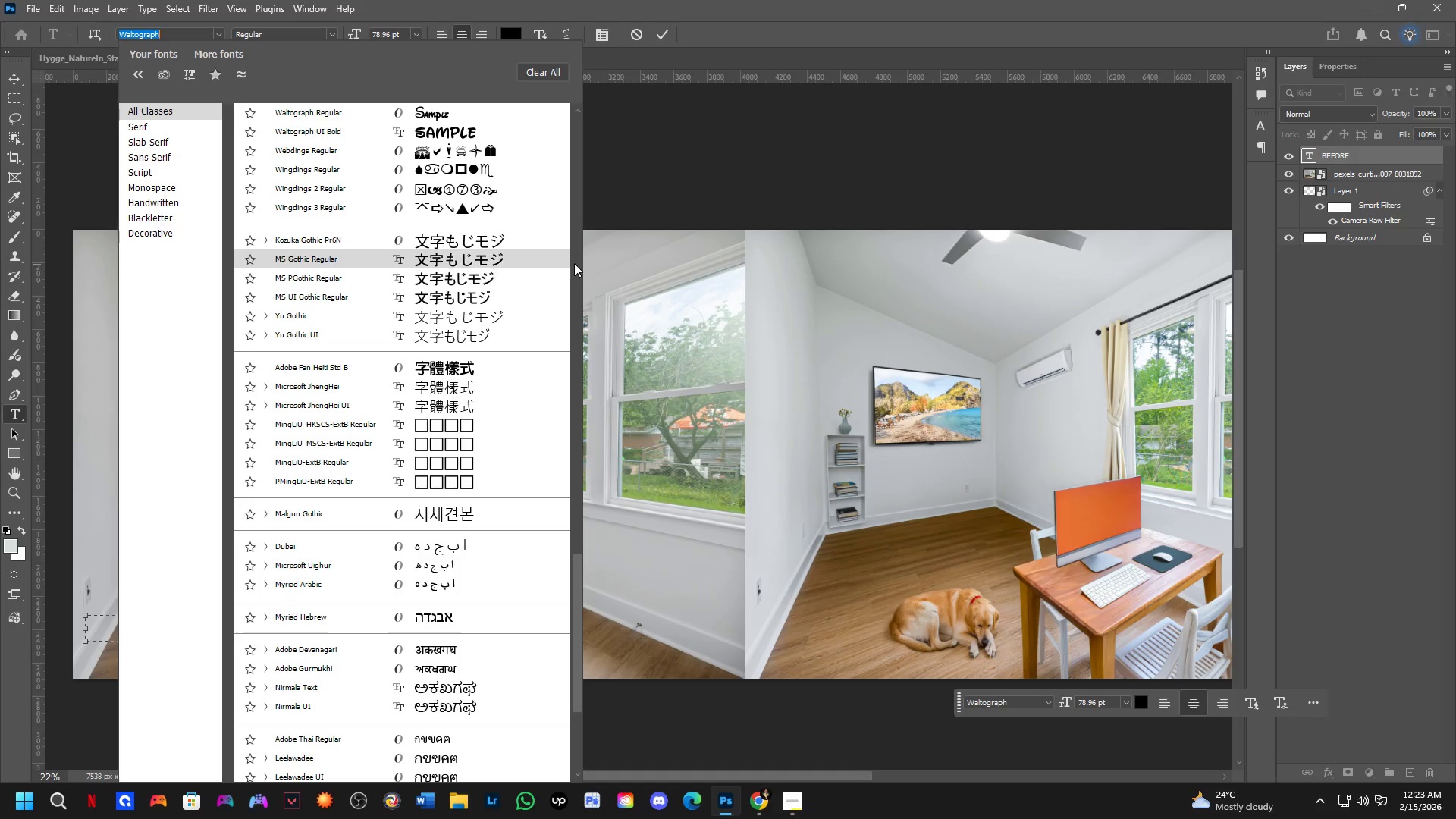 
left_click([574, 263])
 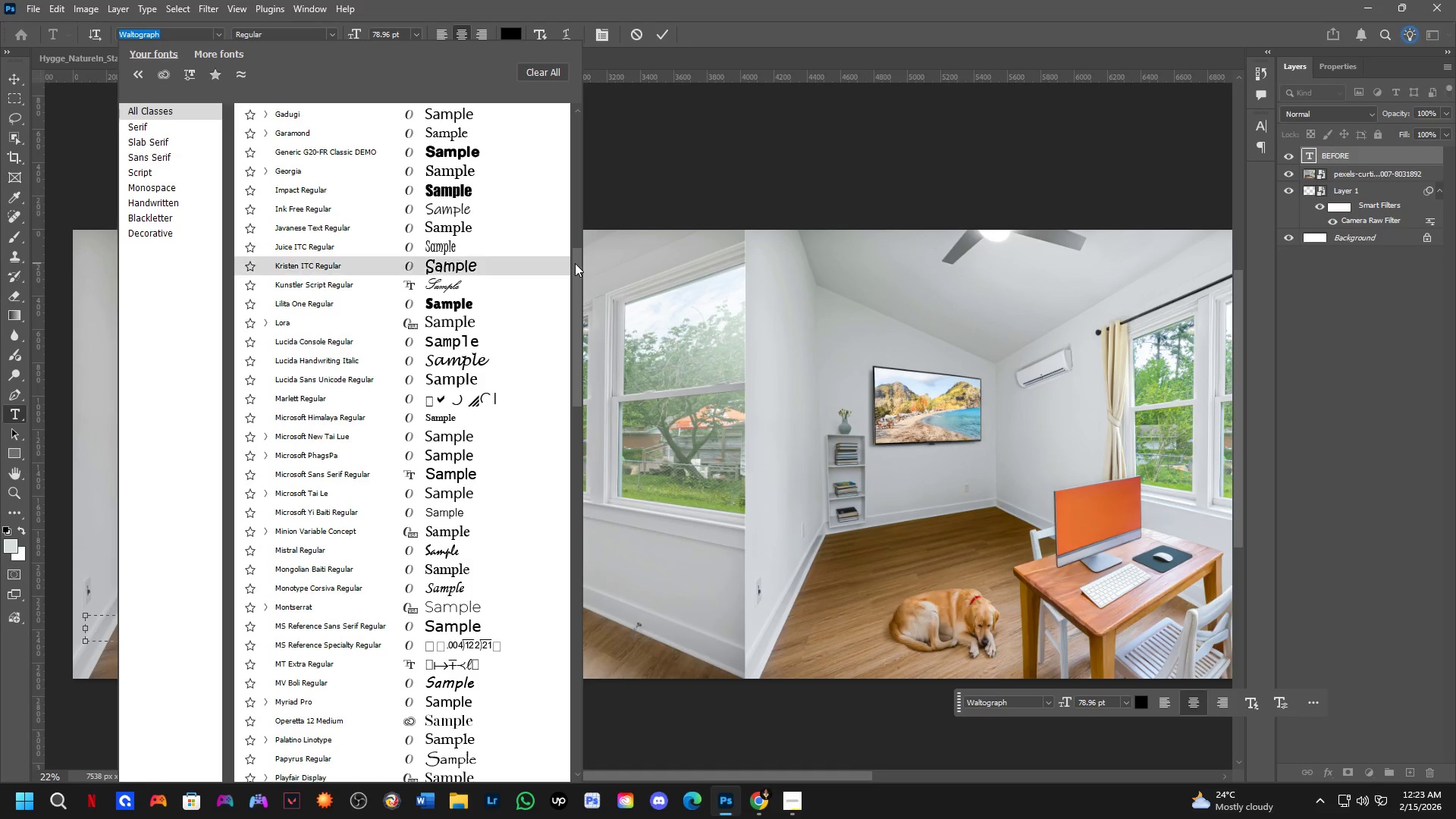 
left_click_drag(start_coordinate=[575, 263], to_coordinate=[570, 169])
 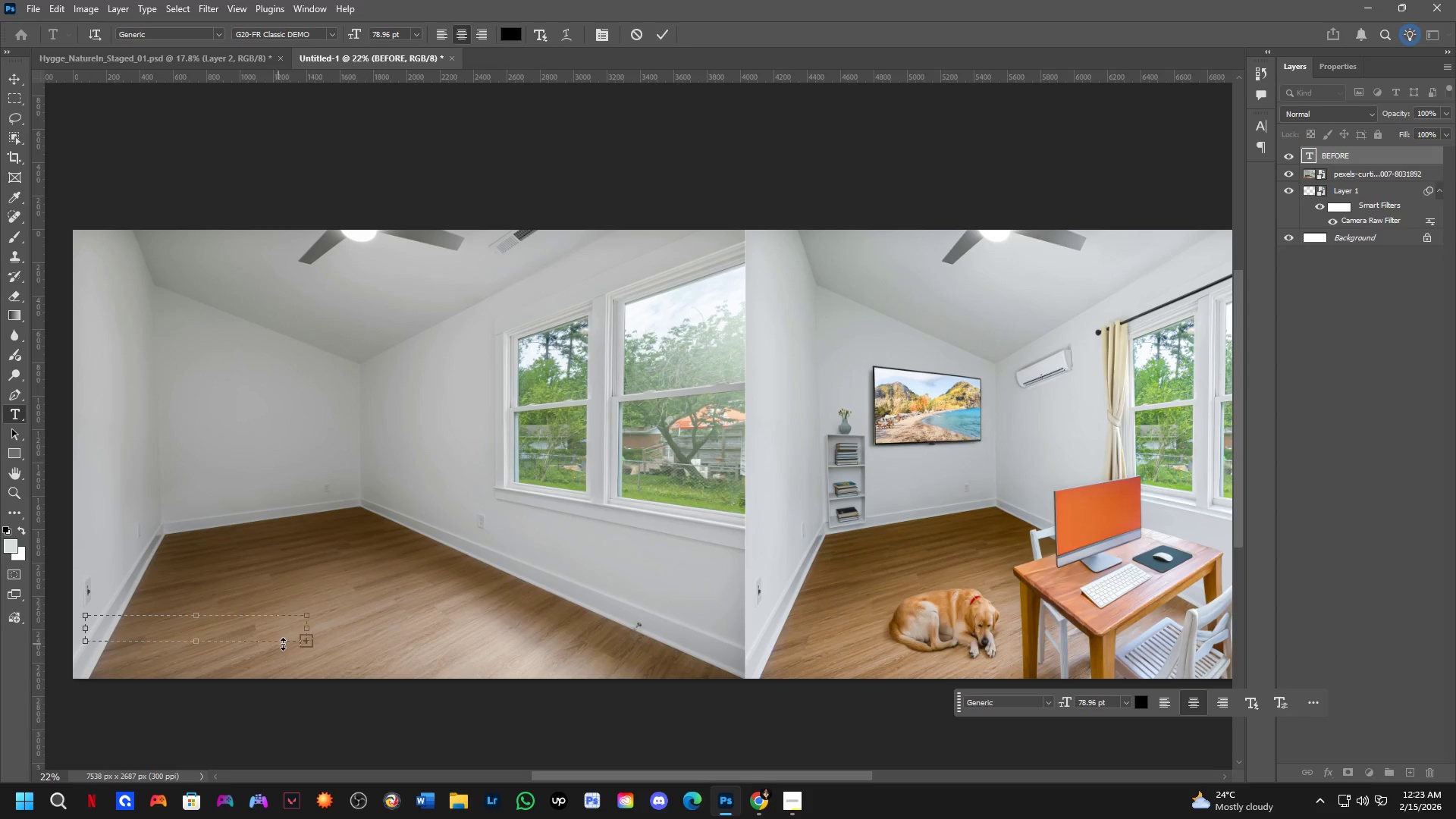 
left_click_drag(start_coordinate=[307, 617], to_coordinate=[359, 580])
 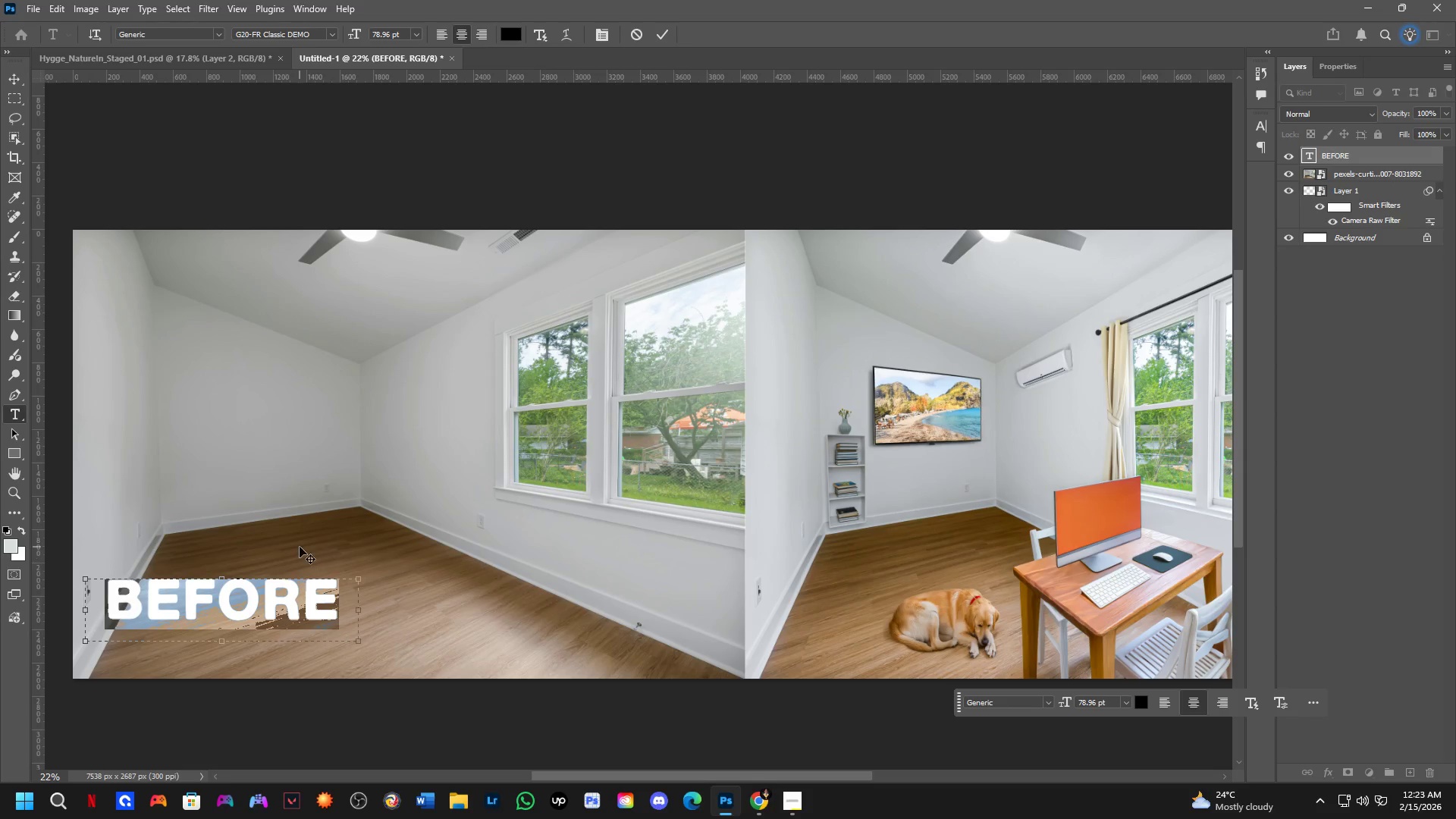 
key(NumpadEnter)
 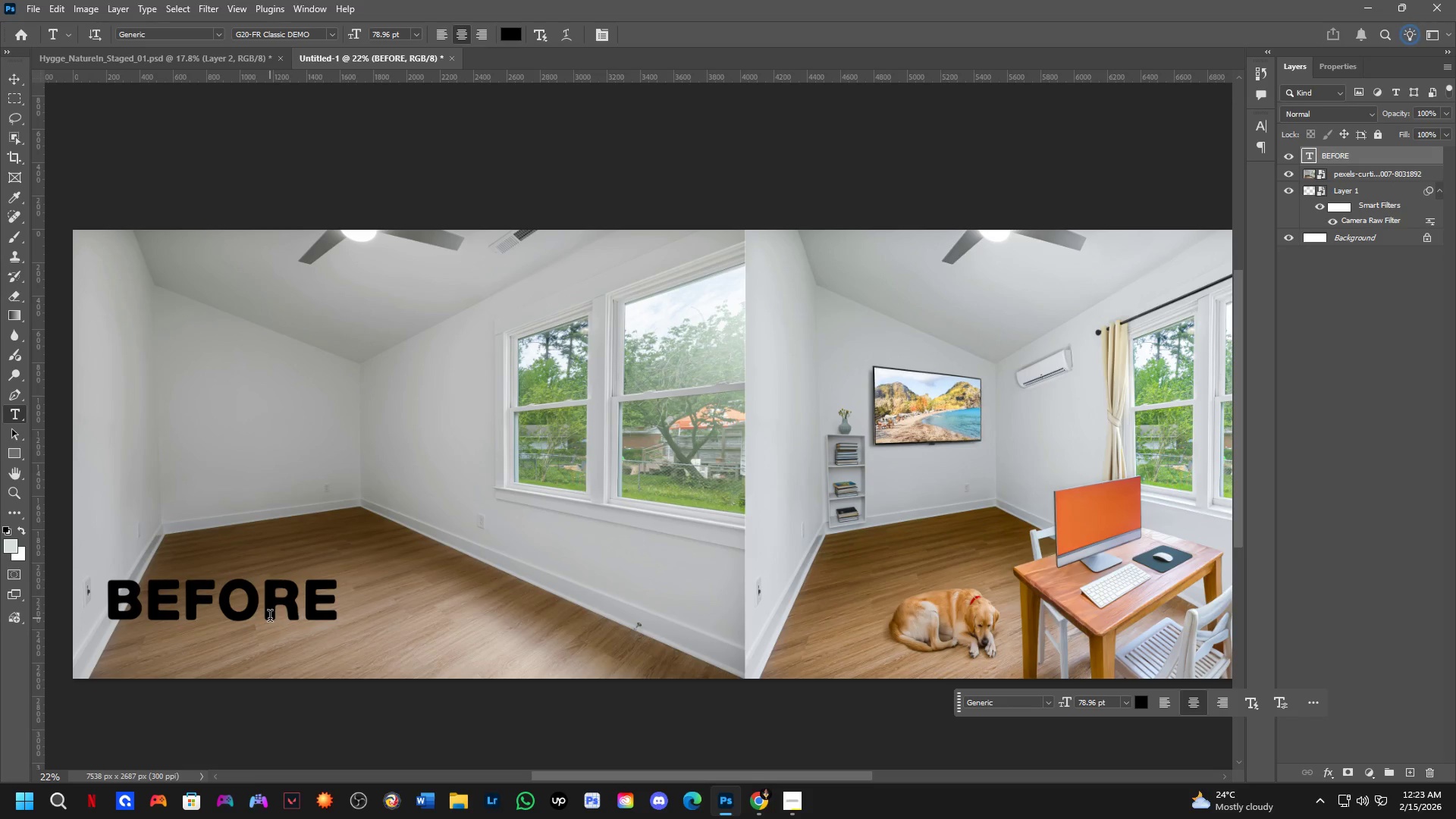 
hold_key(key=ControlLeft, duration=0.58)
left_click_drag(start_coordinate=[293, 608], to_coordinate=[284, 654])
 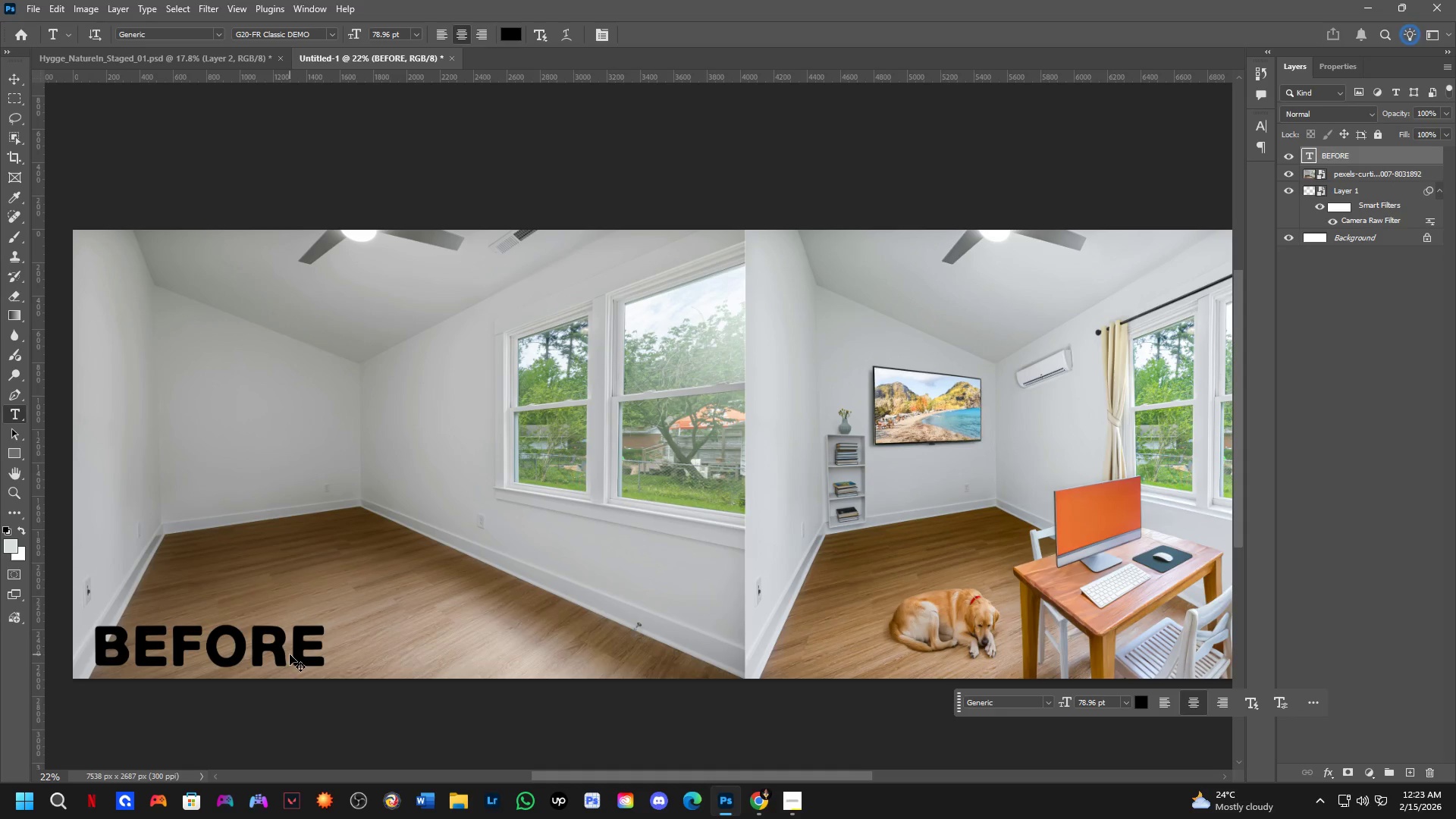 
key(Control+T)
 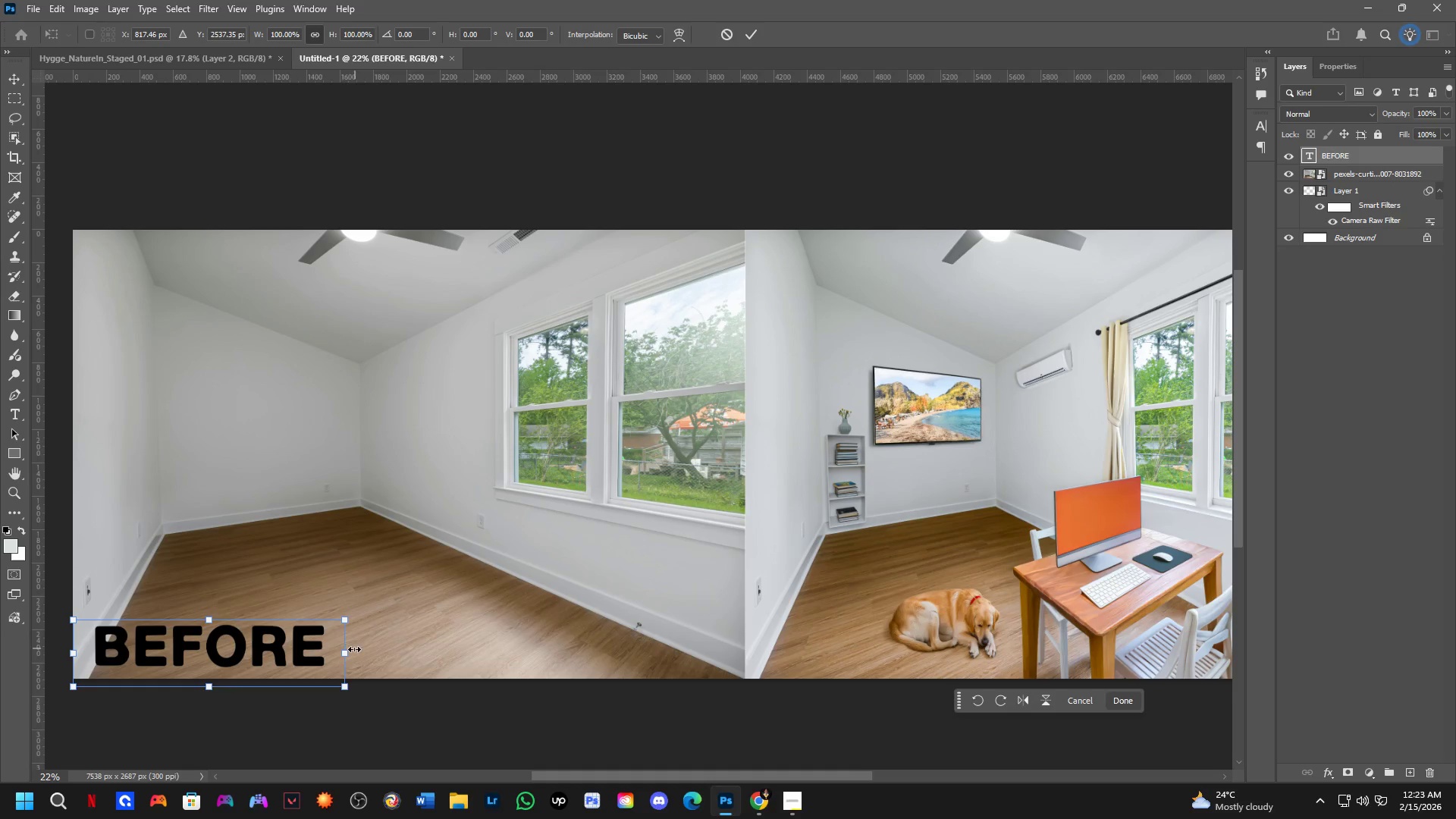 
left_click_drag(start_coordinate=[348, 653], to_coordinate=[284, 657])
 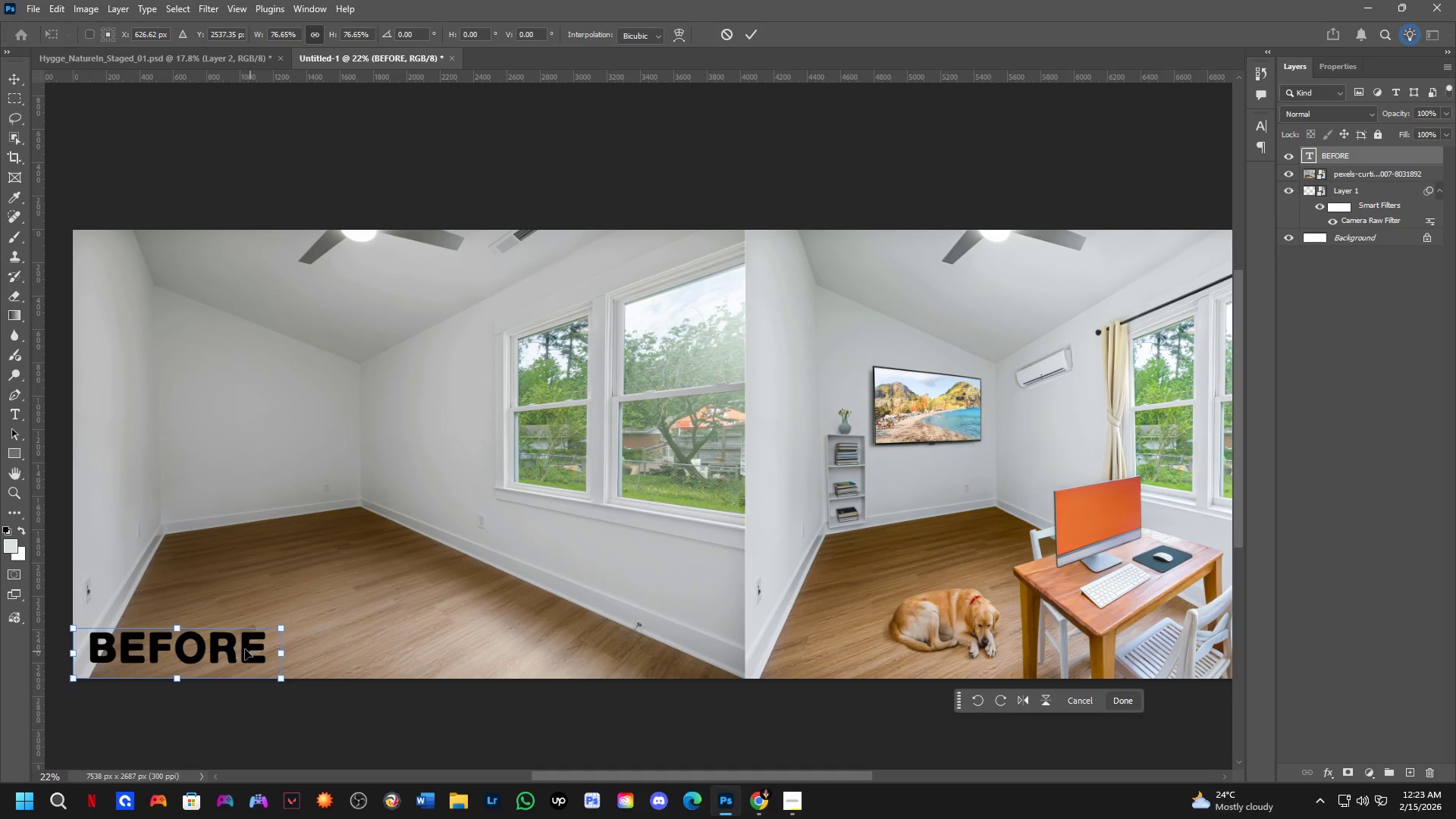 
hold_key(key=ControlLeft, duration=1.22)
left_click_drag(start_coordinate=[234, 645], to_coordinate=[256, 648])
 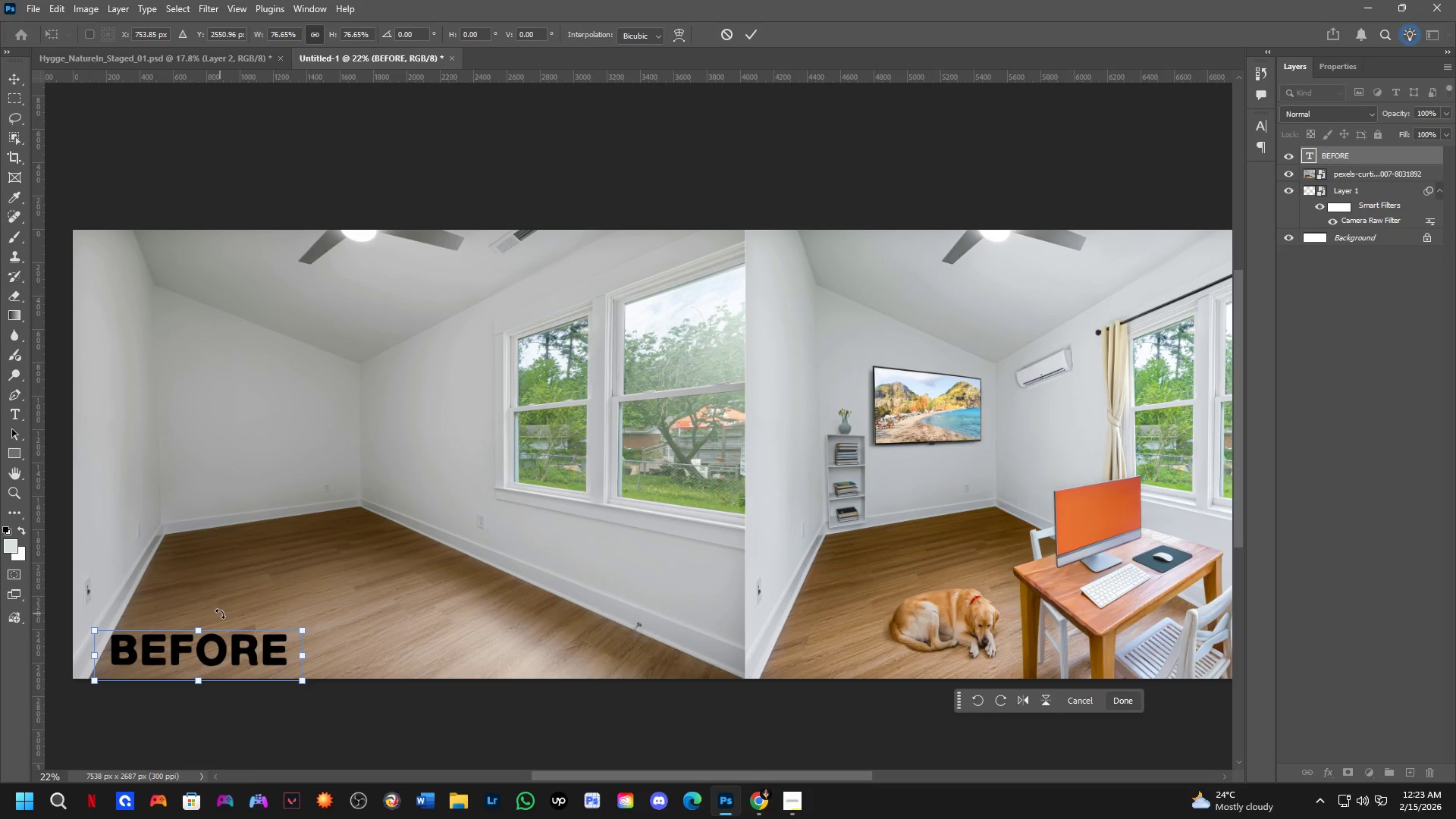 
key(NumpadEnter)
 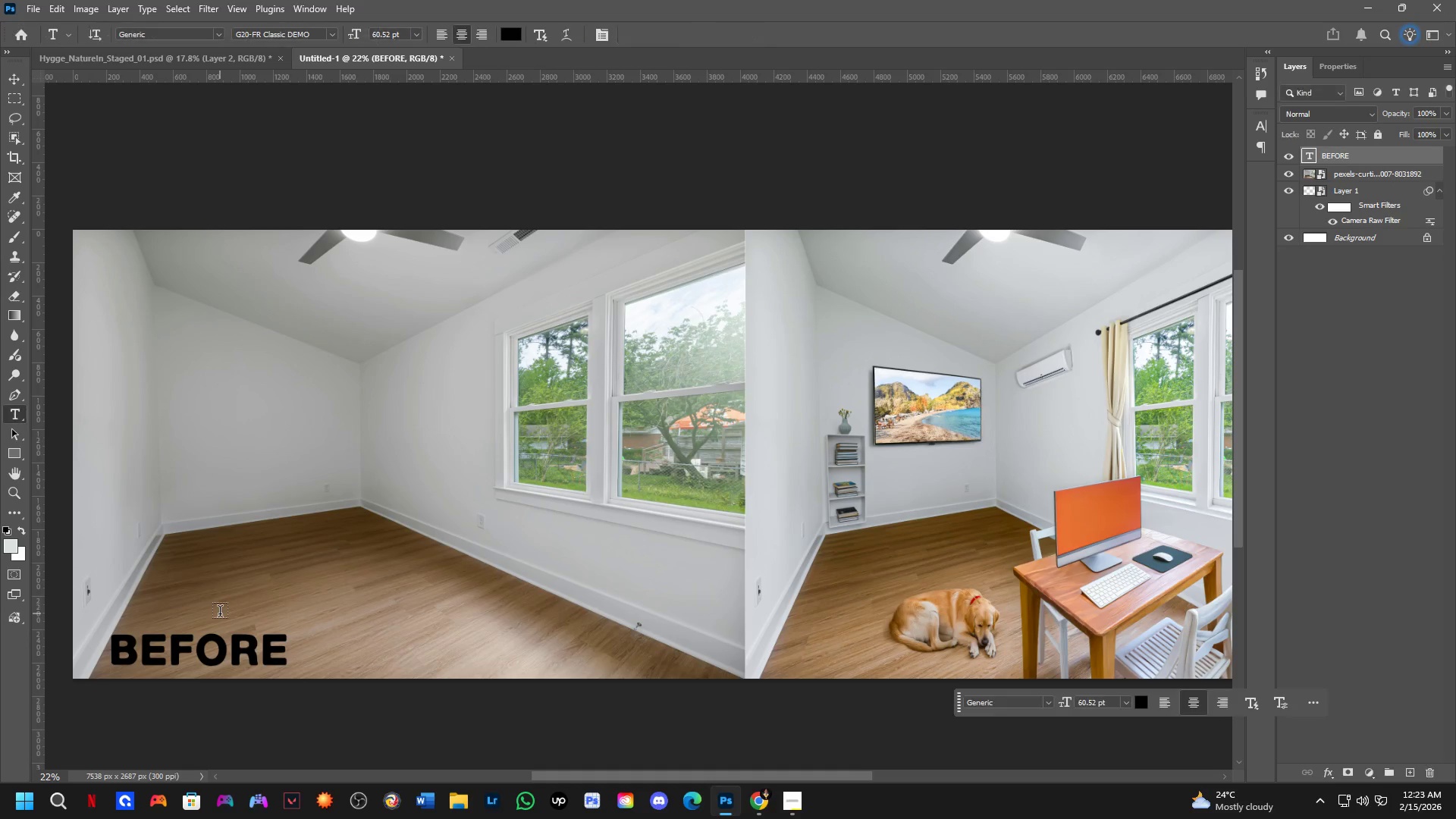 
hold_key(key=Space, duration=0.53)
 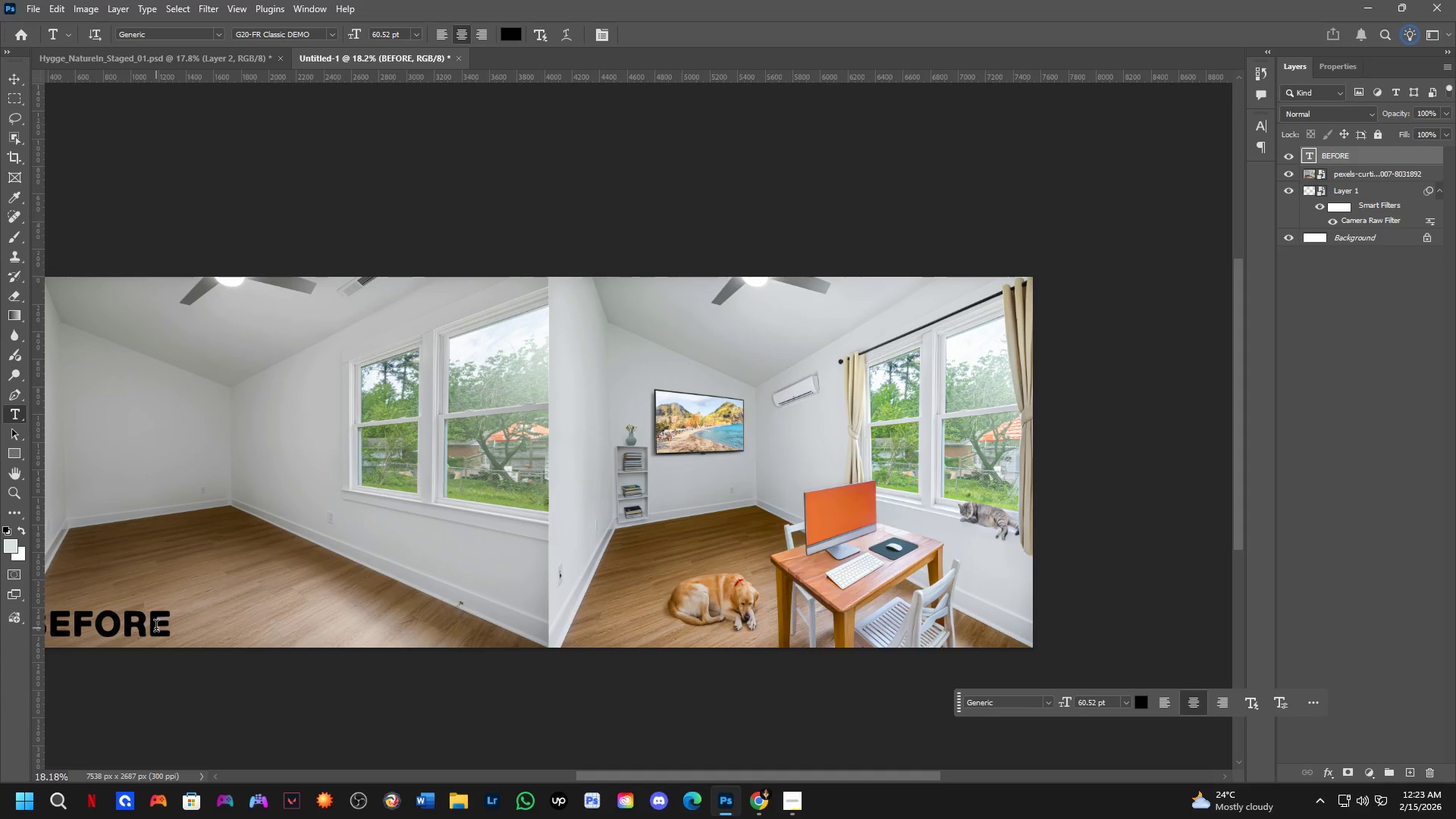 
left_click_drag(start_coordinate=[331, 600], to_coordinate=[225, 580])
 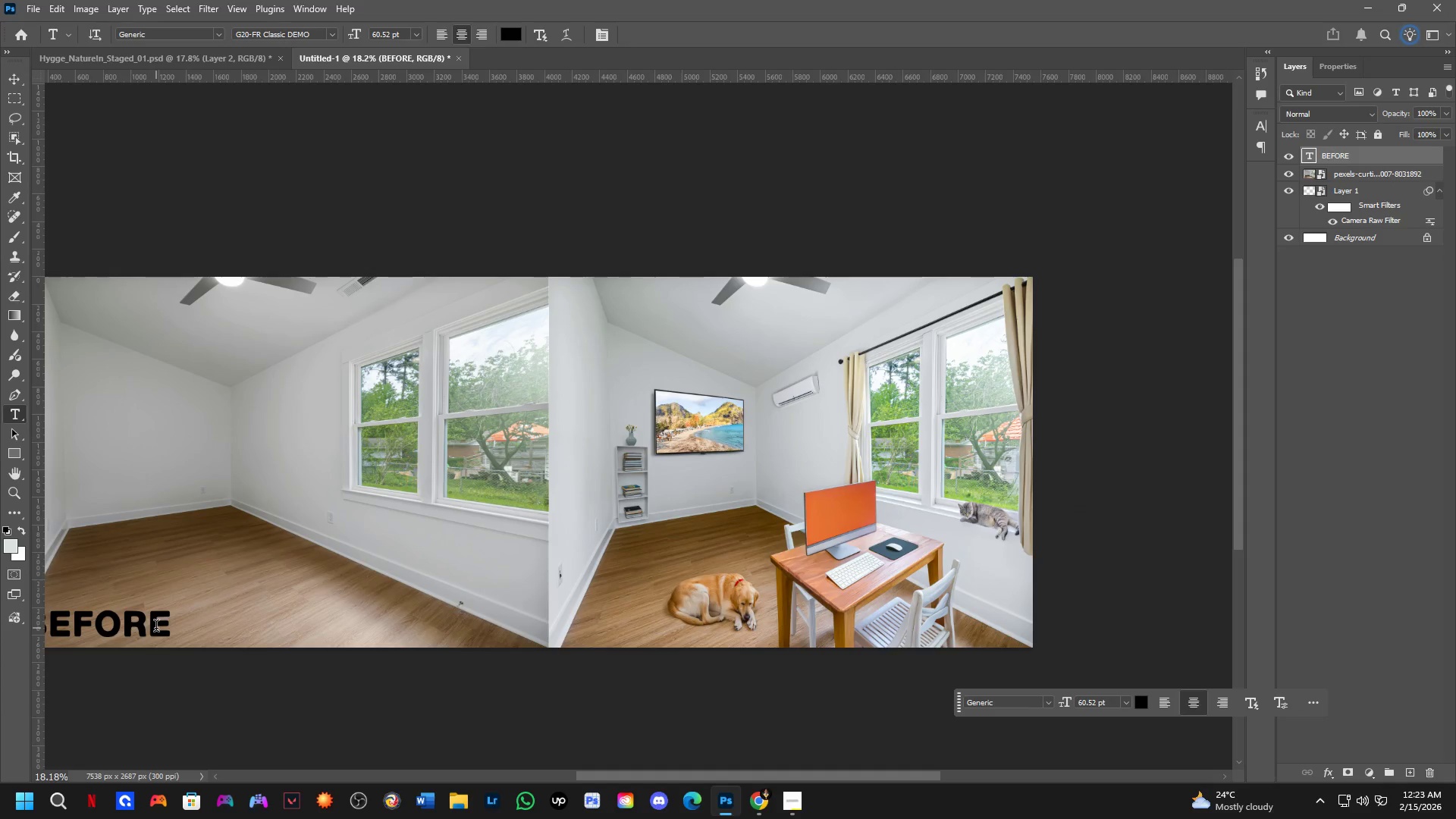 
scroll: coordinate [219, 613], scroll_direction: down, amount: 2.0
 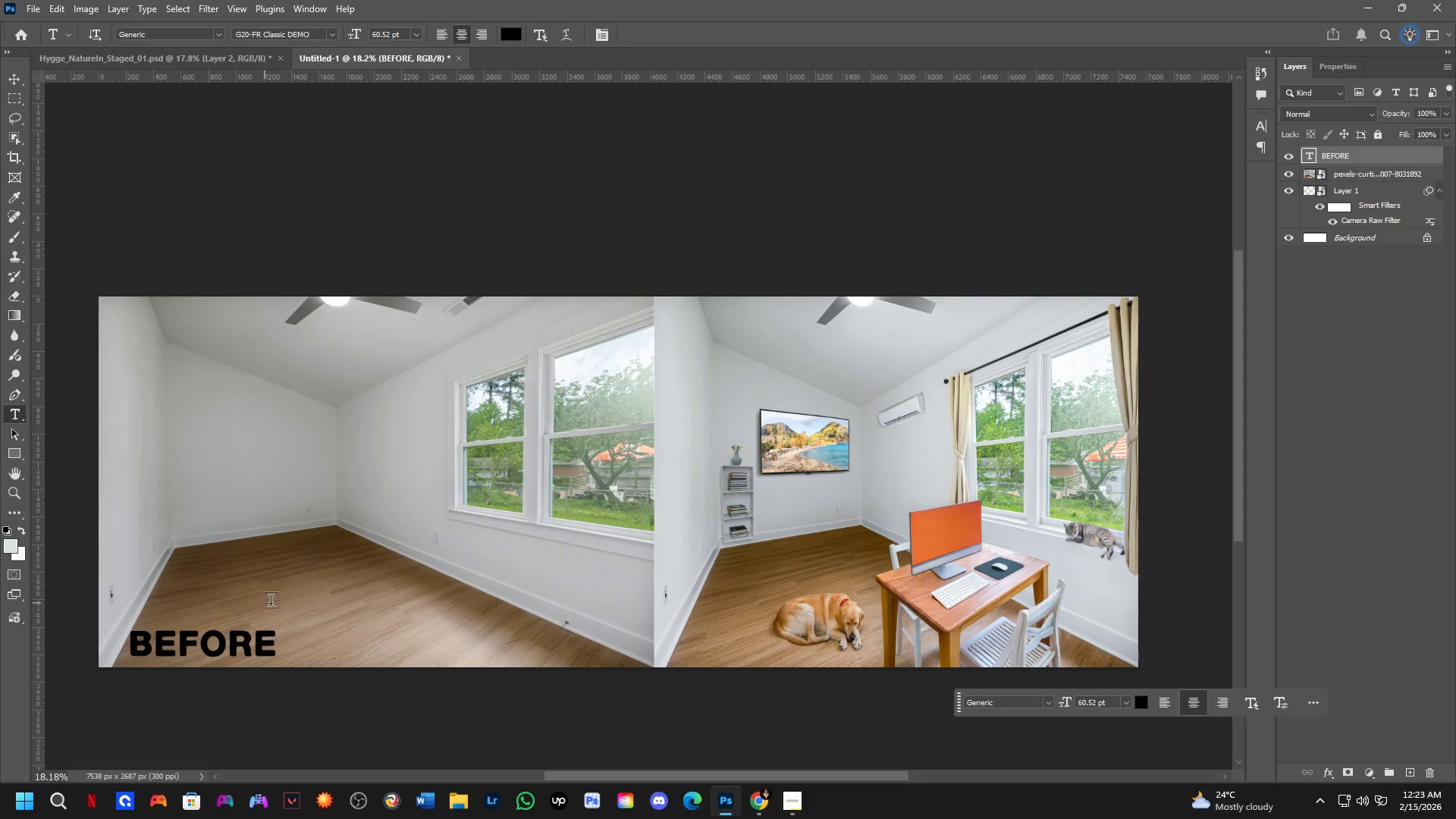 
key(Control+ControlLeft)
 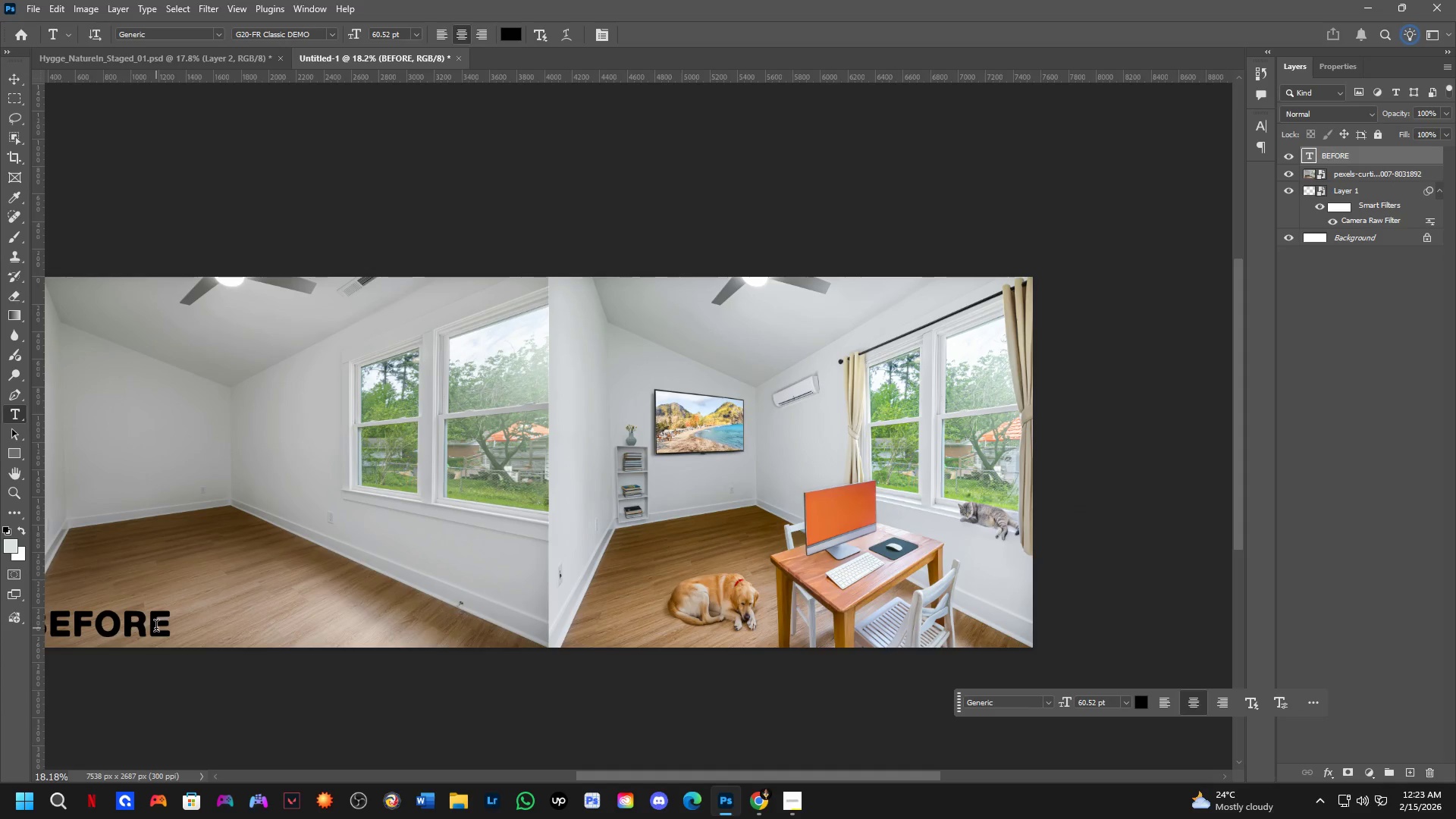 
key(Alt+Control+AltLeft)
 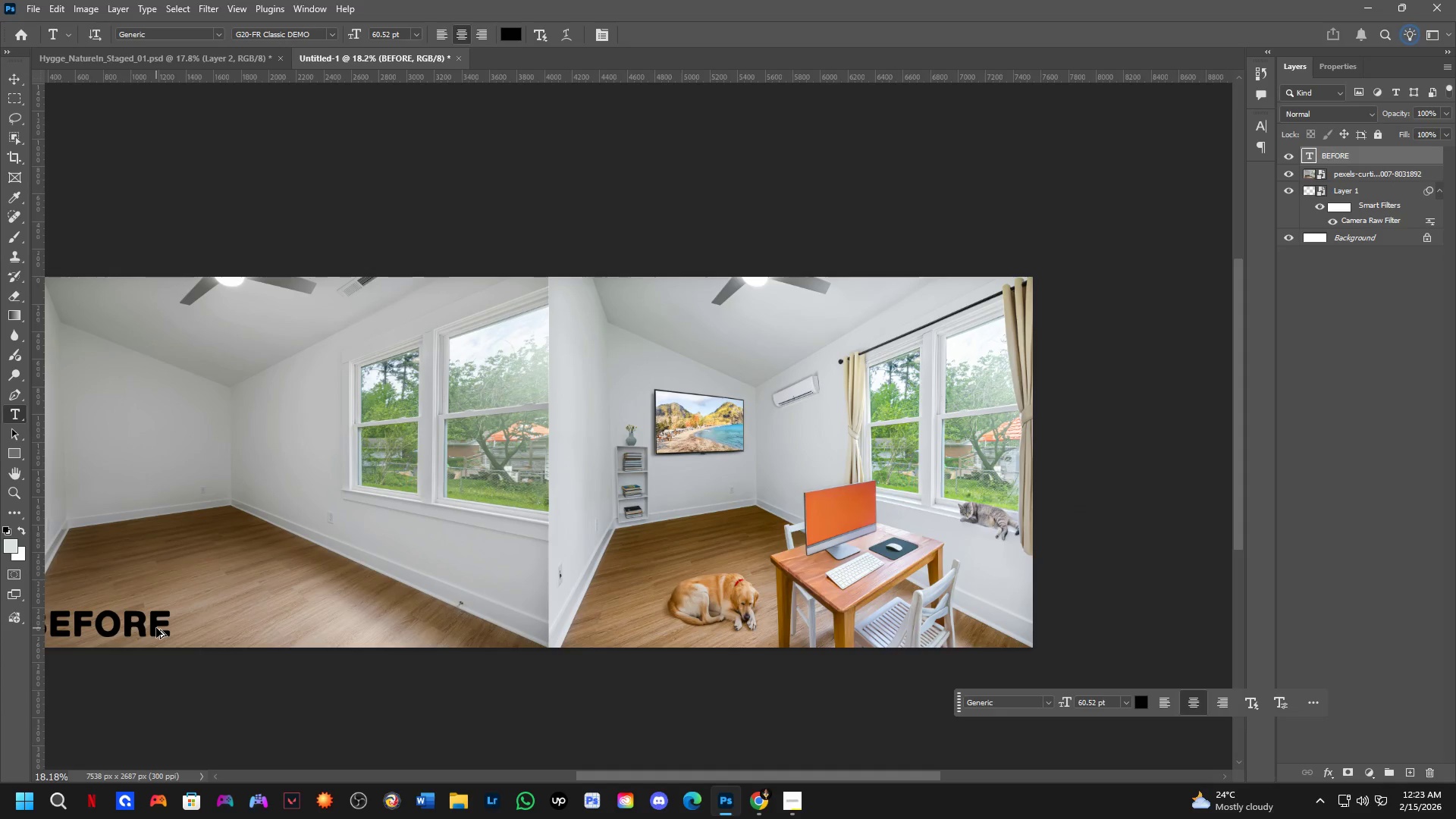 
left_click_drag(start_coordinate=[156, 628], to_coordinate=[708, 619])
 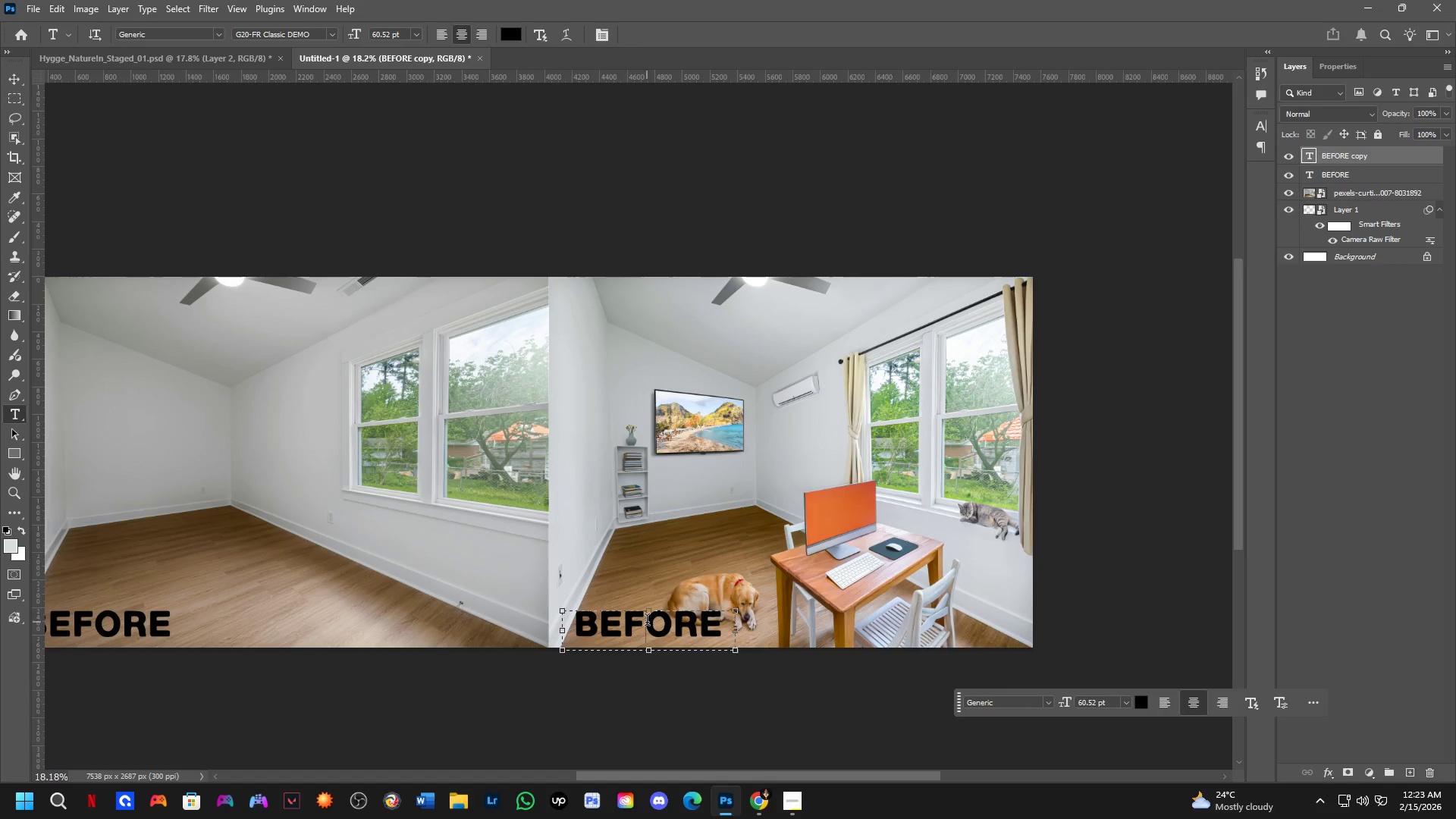 
hold_key(key=ShiftLeft, duration=1.5)
 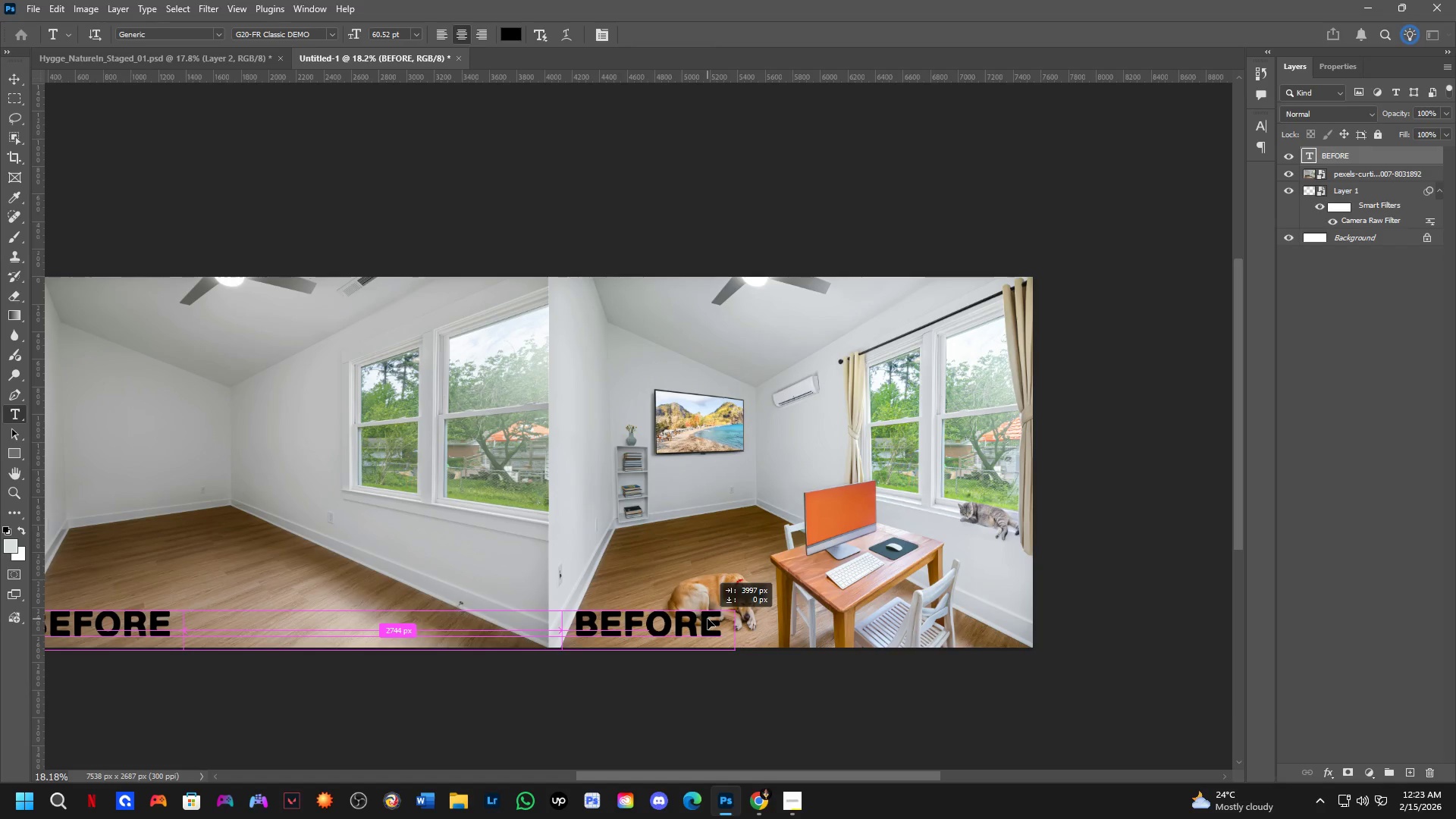 
key(Shift+ShiftLeft)
 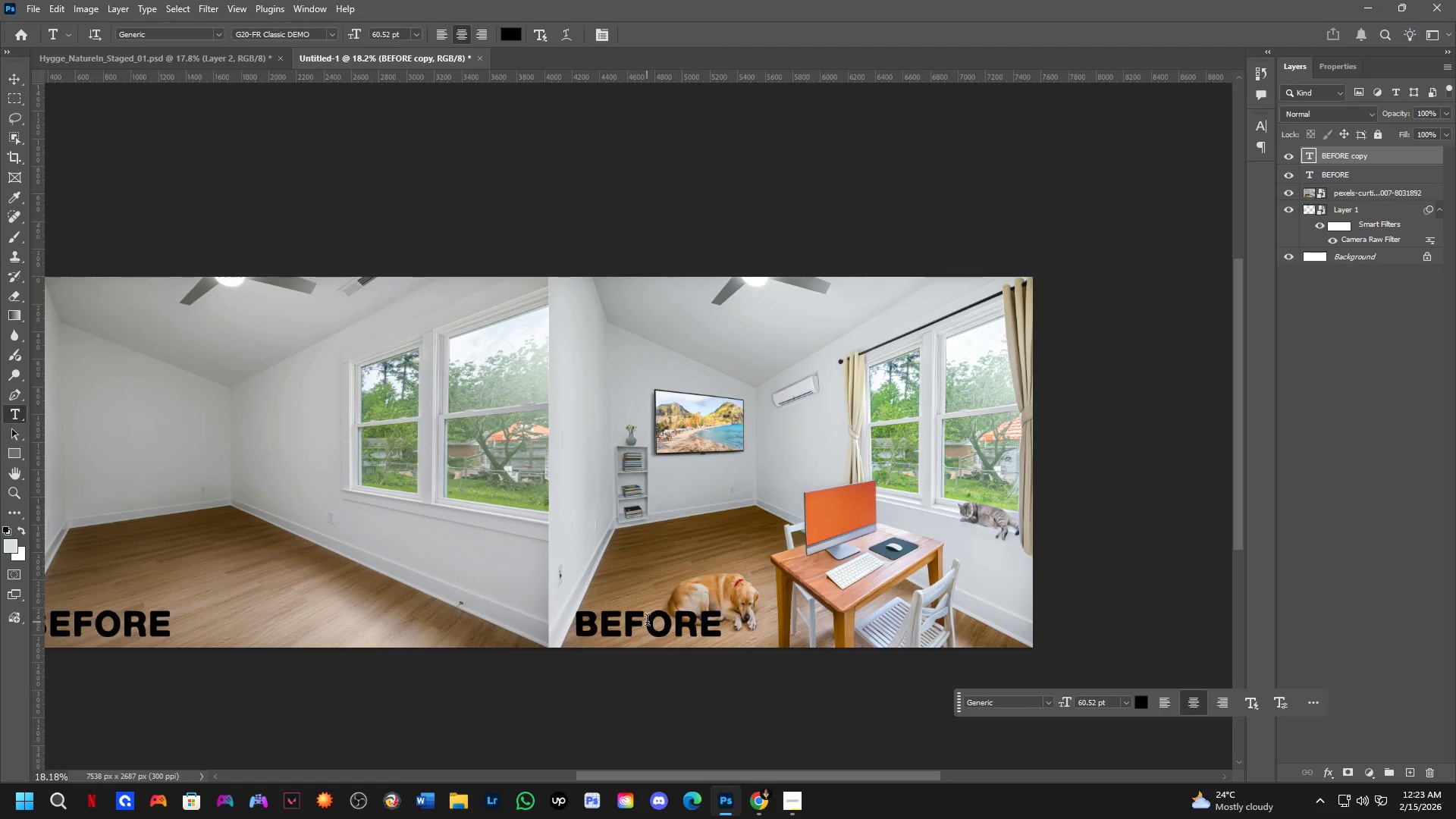 
left_click([647, 622])
 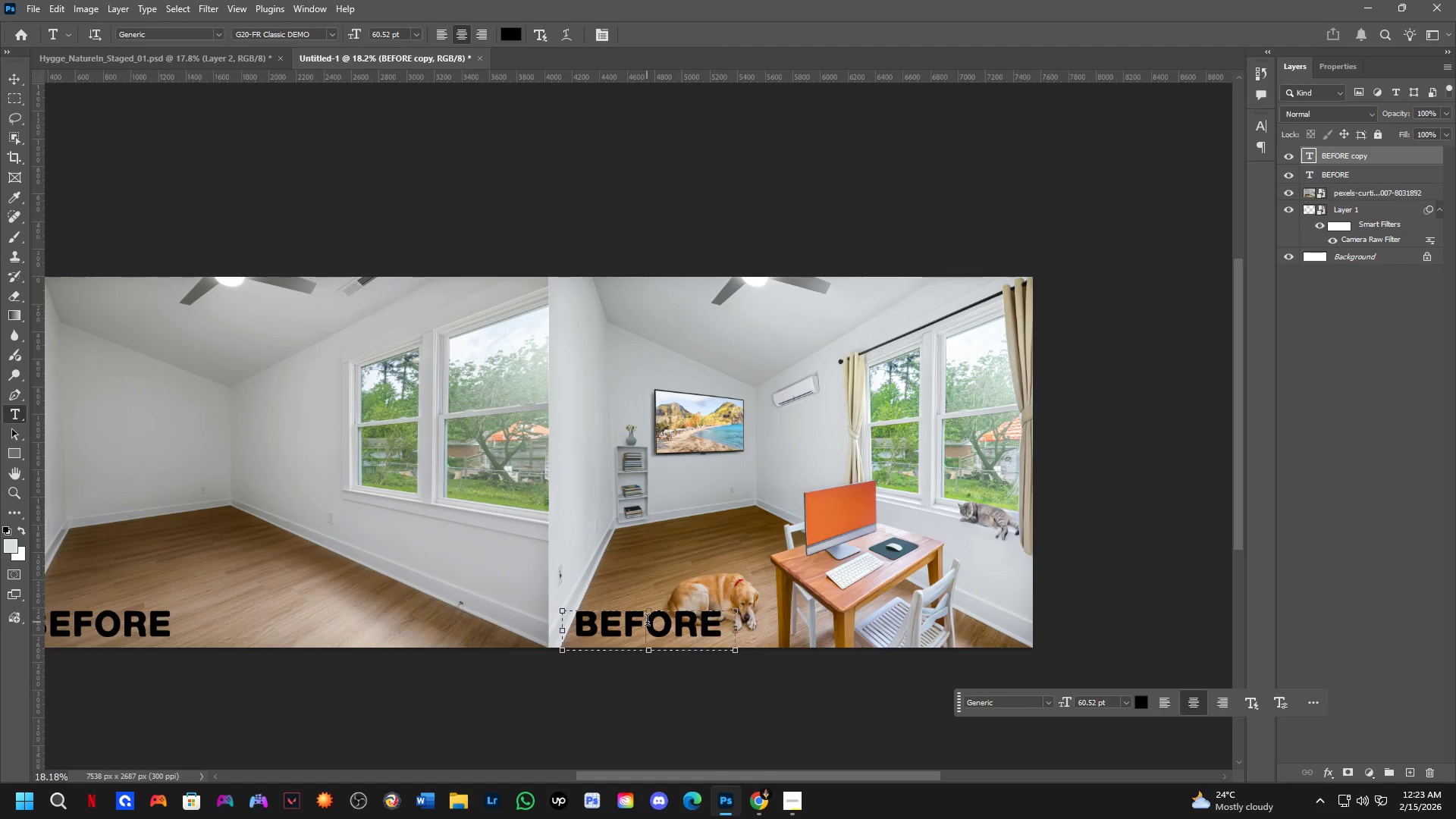 
key(Control+ControlLeft)
 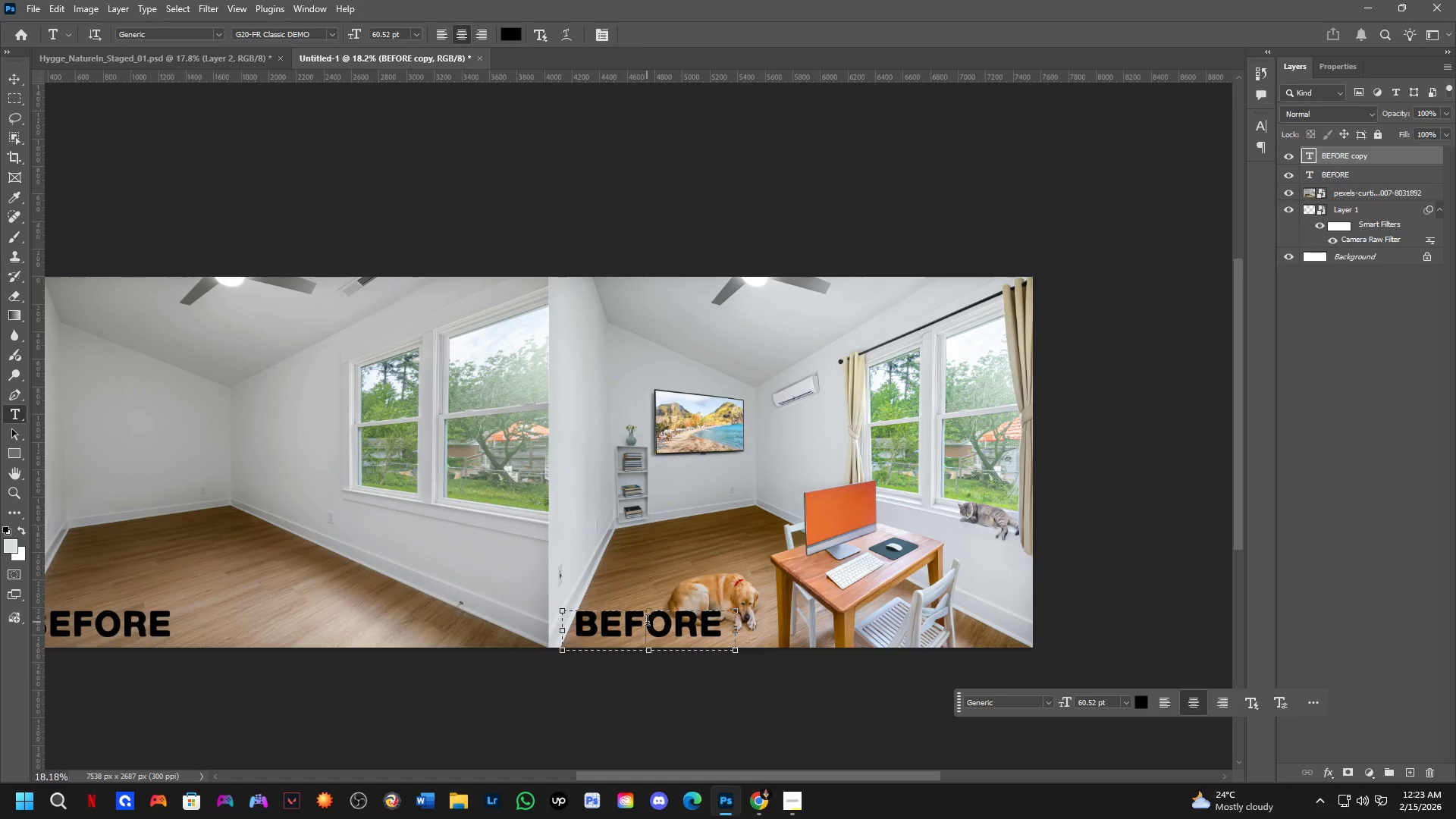 
key(Control+A)
 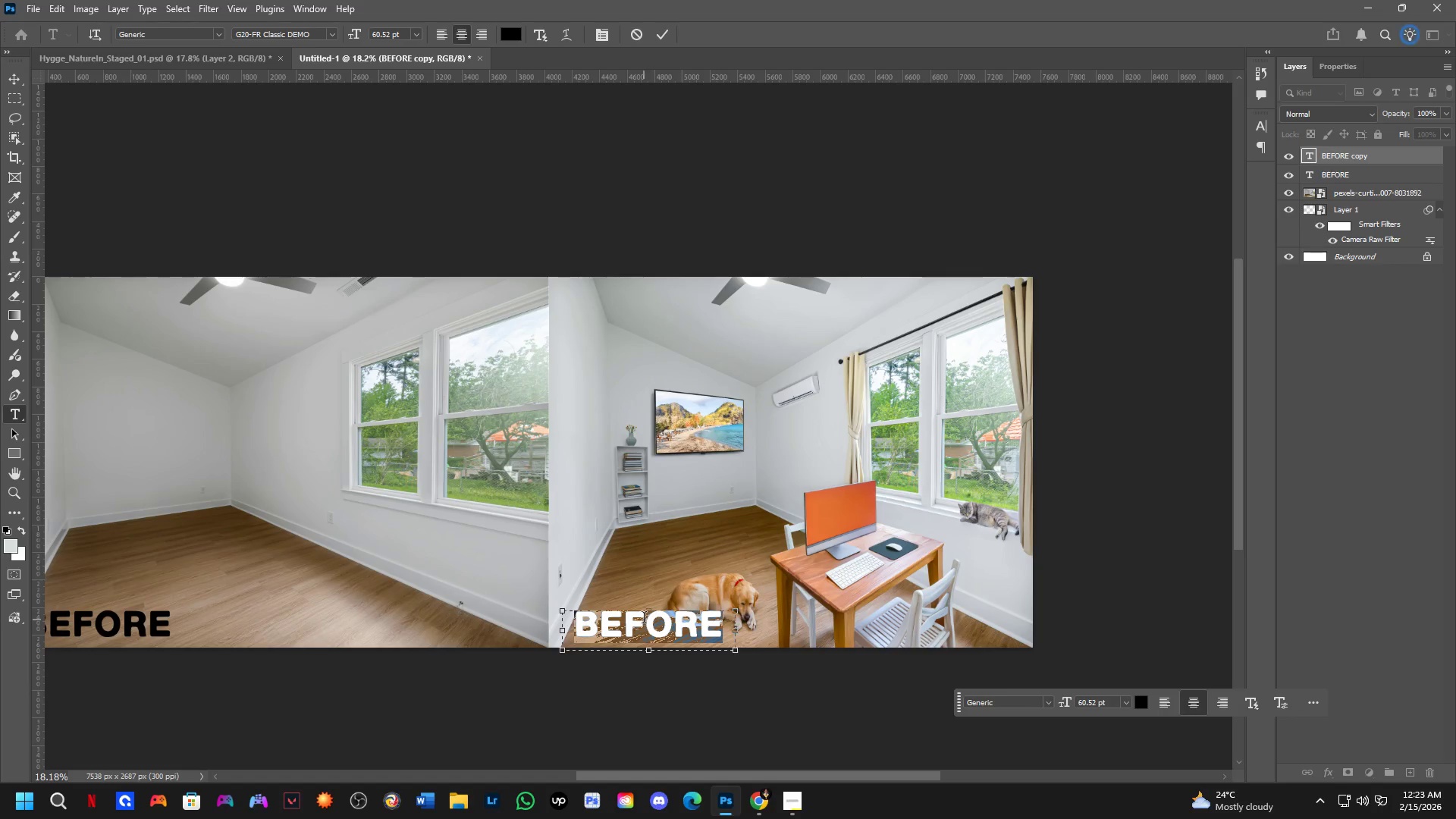 
type(af)
 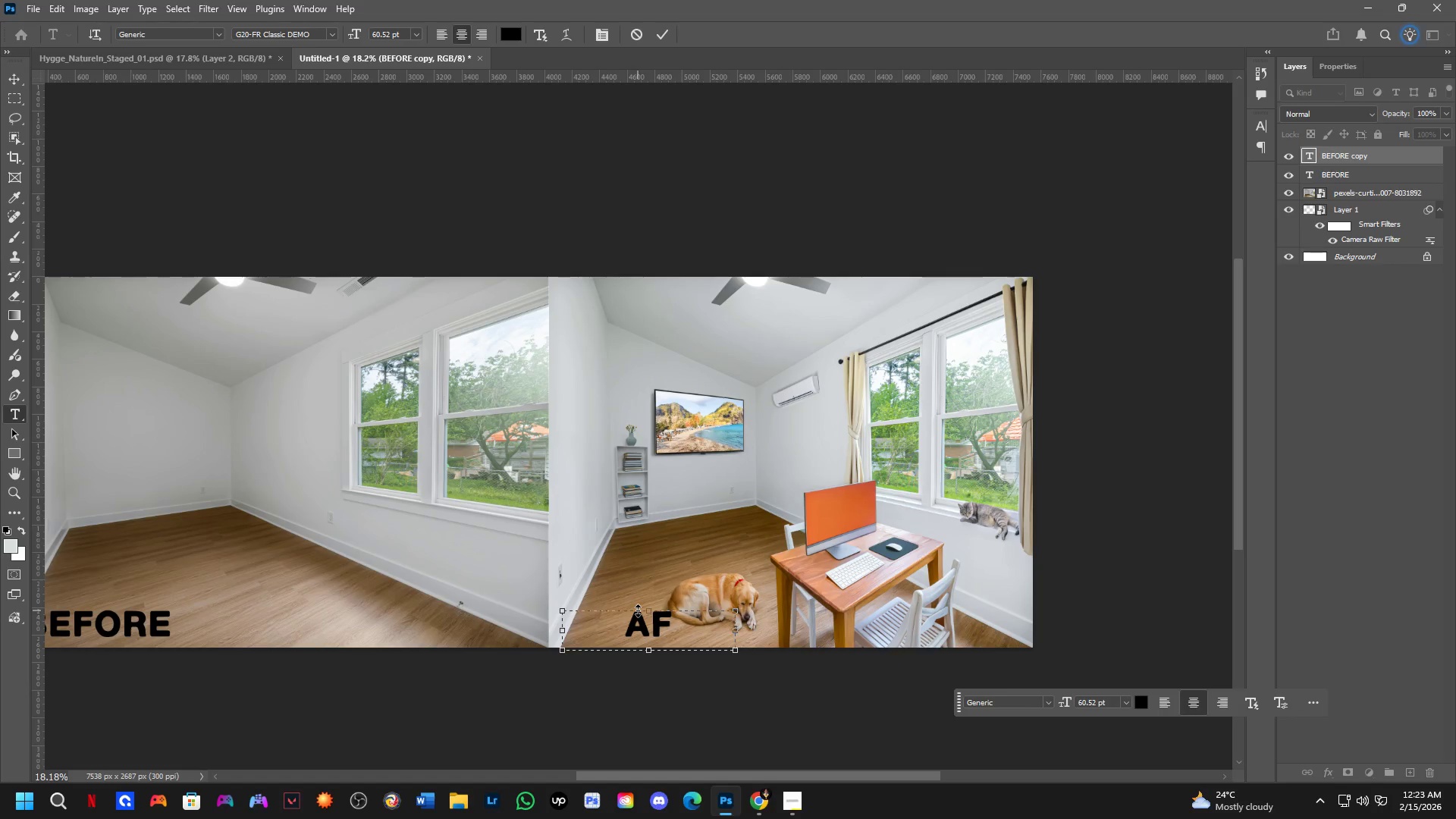 
type(ter)
key(NumpadEnter)
 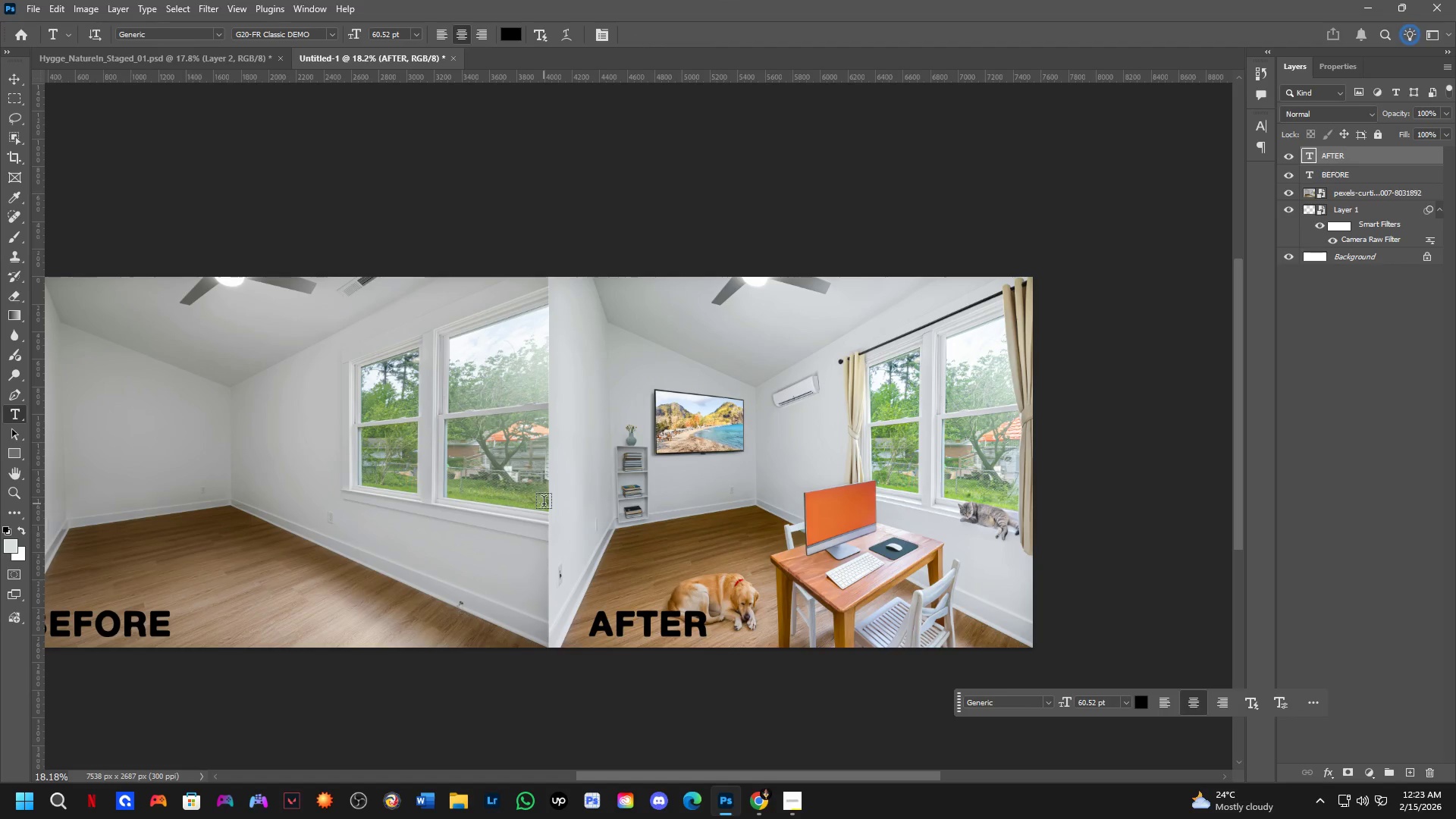 
scroll: coordinate [683, 589], scroll_direction: down, amount: 2.0
 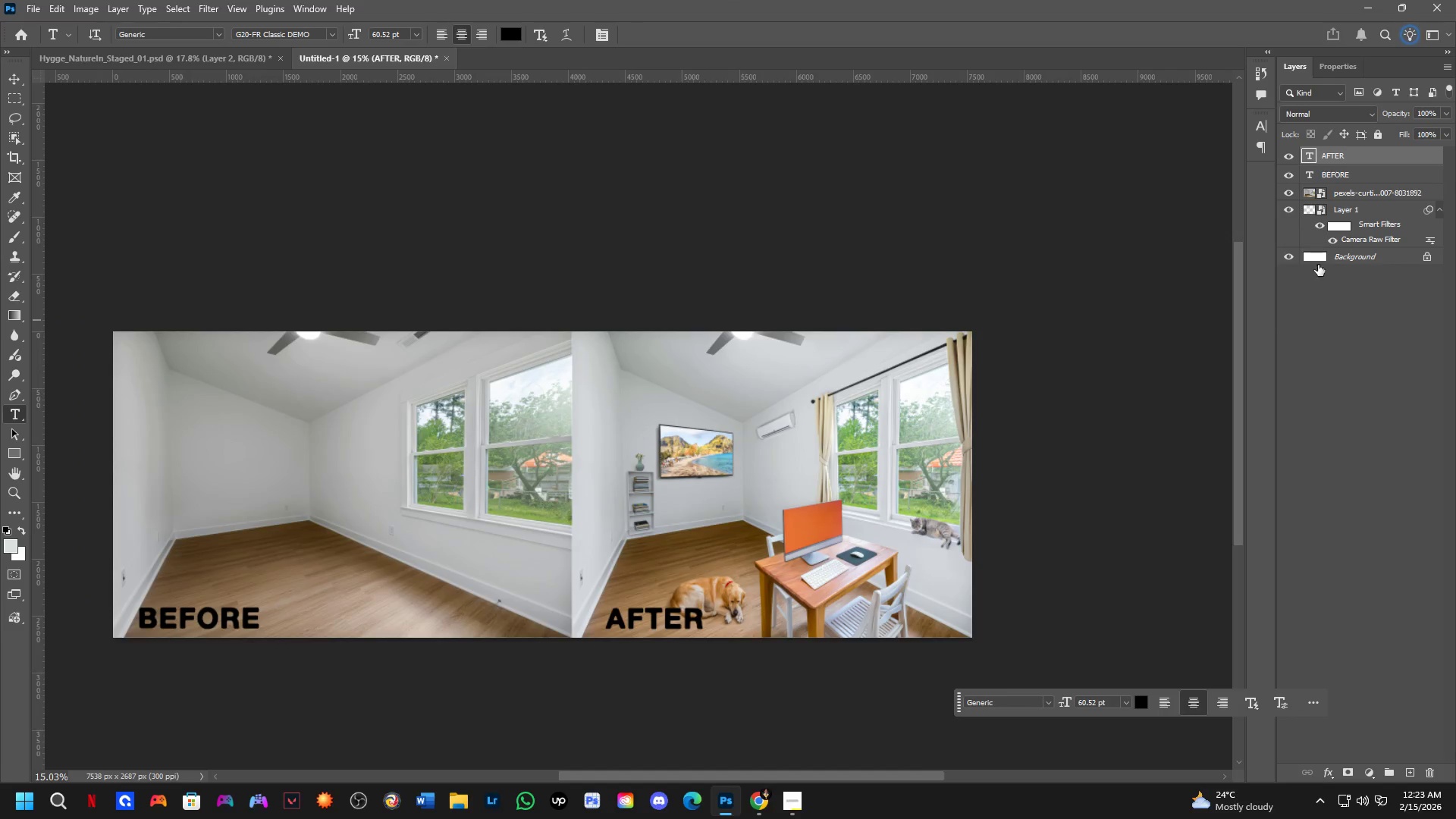 
hold_key(key=ControlLeft, duration=0.45)
hold_key(key=ShiftLeft, duration=0.31)
left_click([1360, 177])
 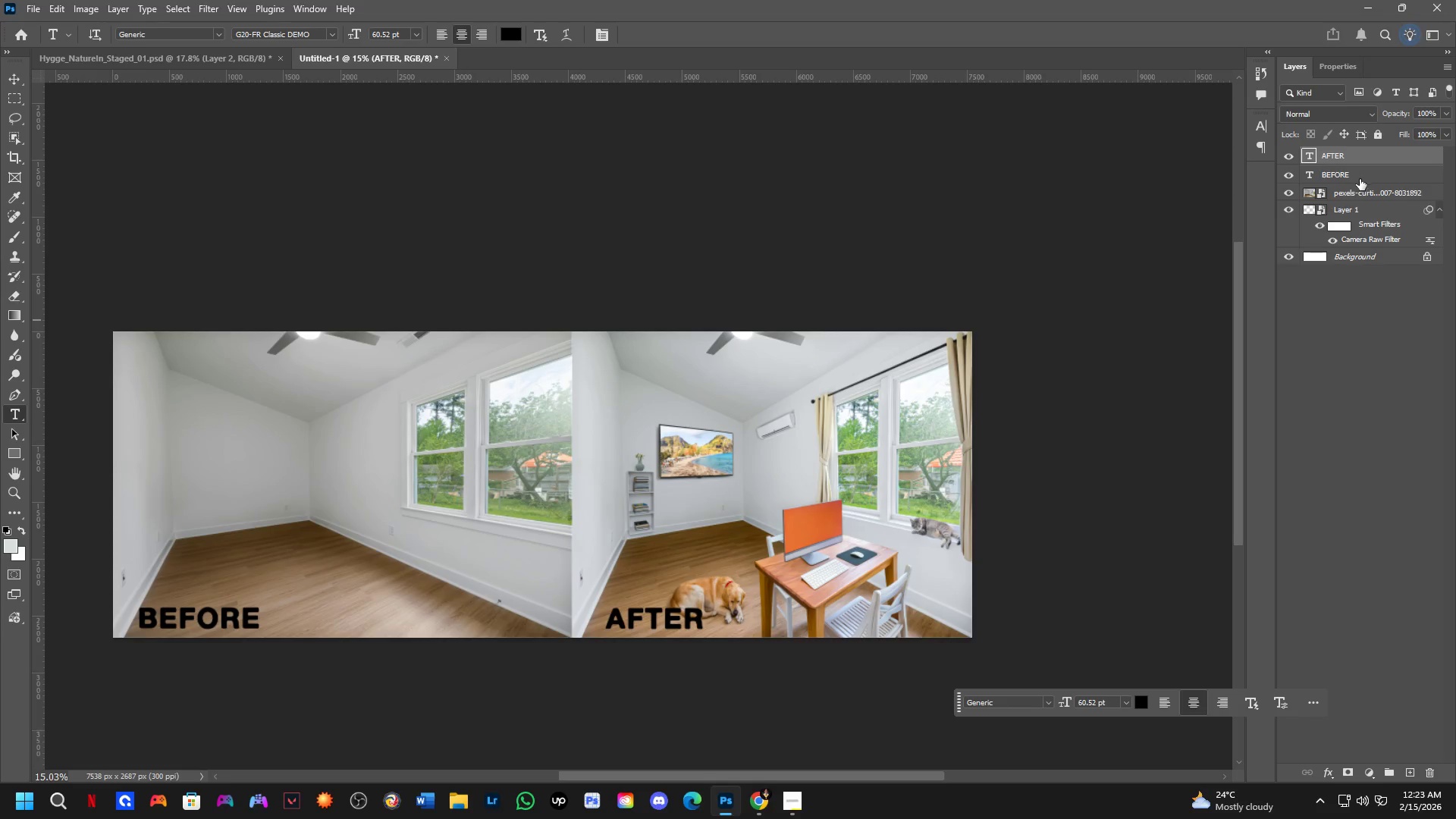 
key(Control+T)
 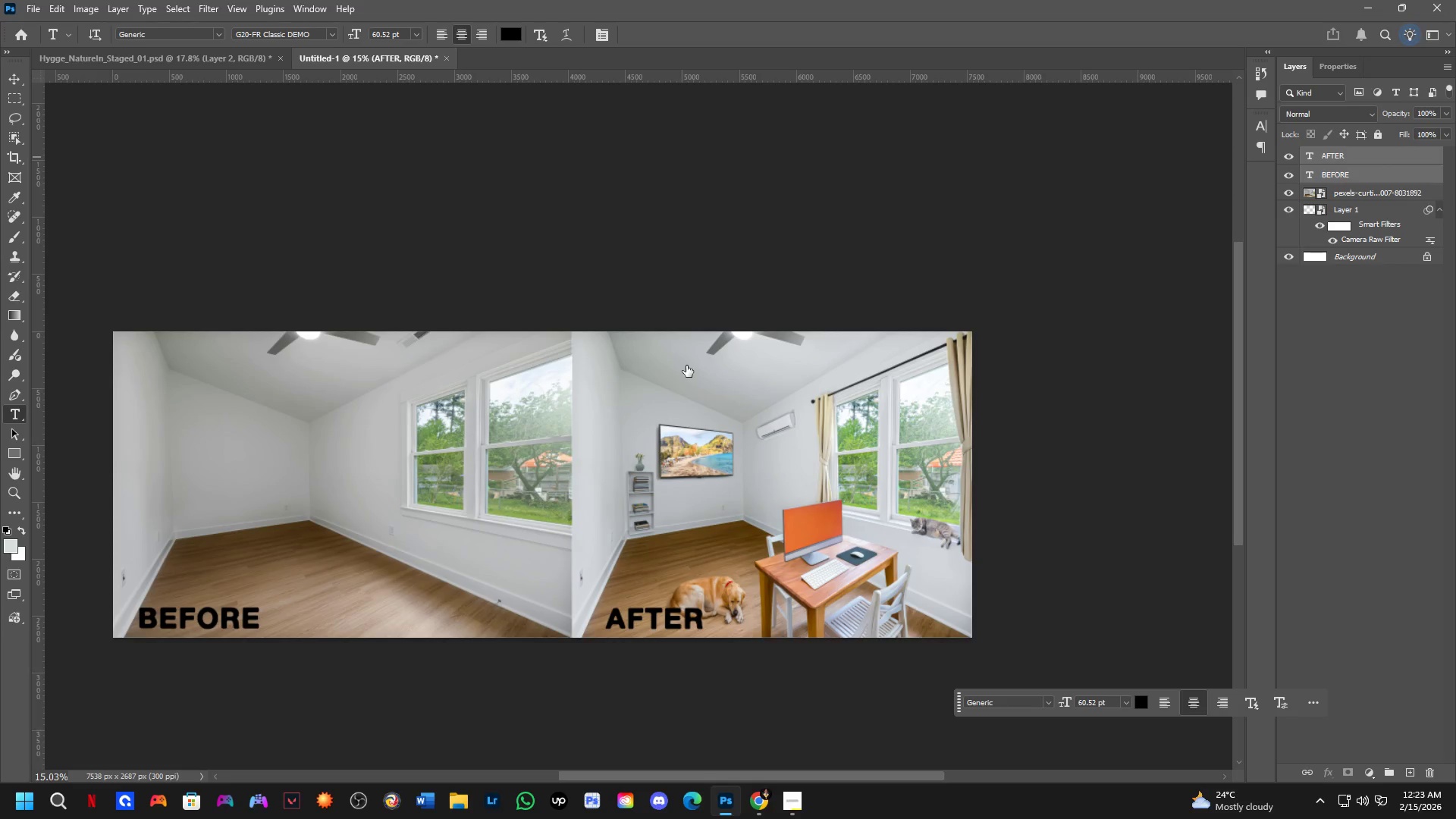 
hold_key(key=ShiftLeft, duration=1.5)
left_click_drag(start_coordinate=[614, 626], to_coordinate=[617, 363])
 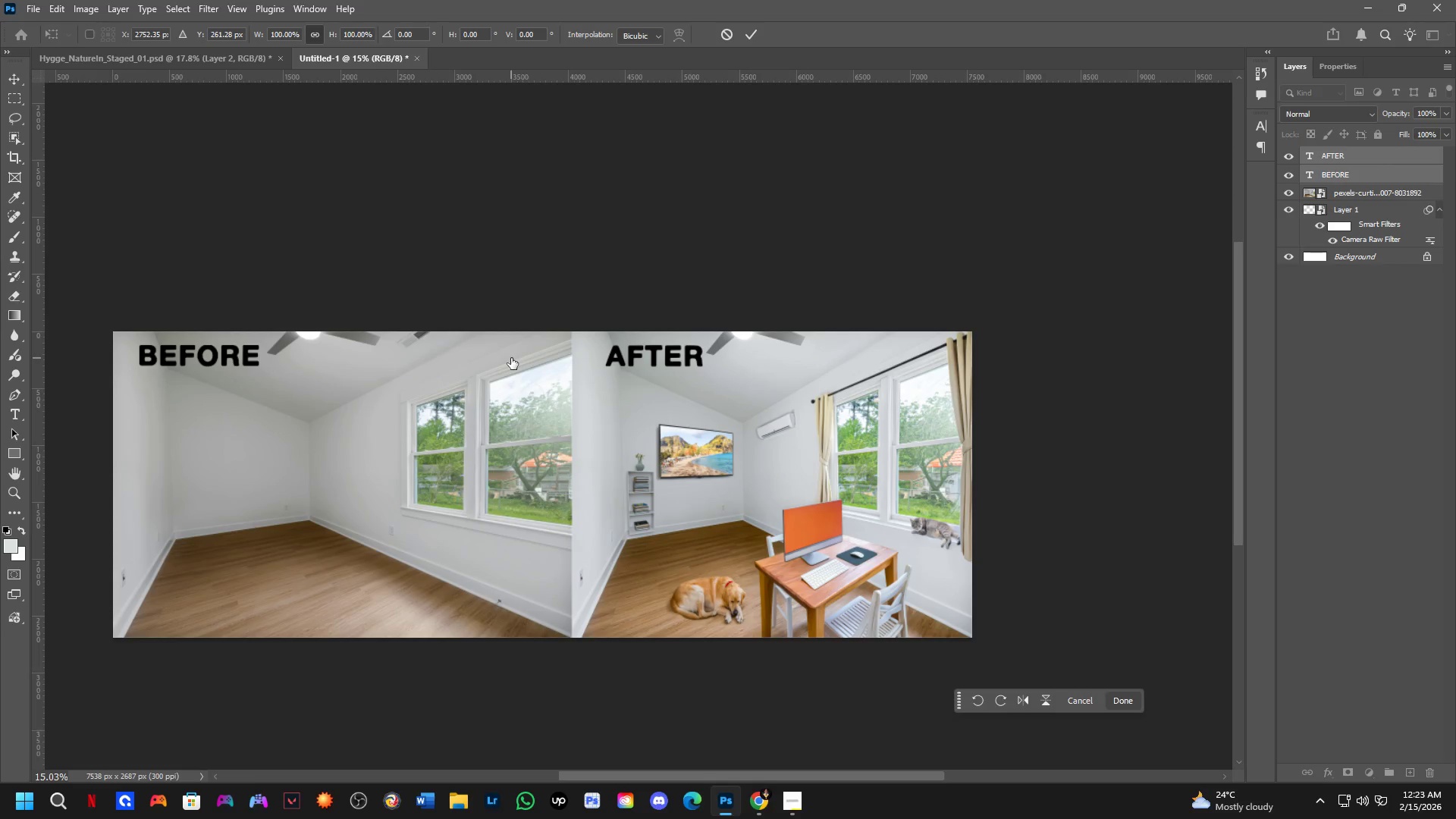 
key(Shift+ShiftLeft)
 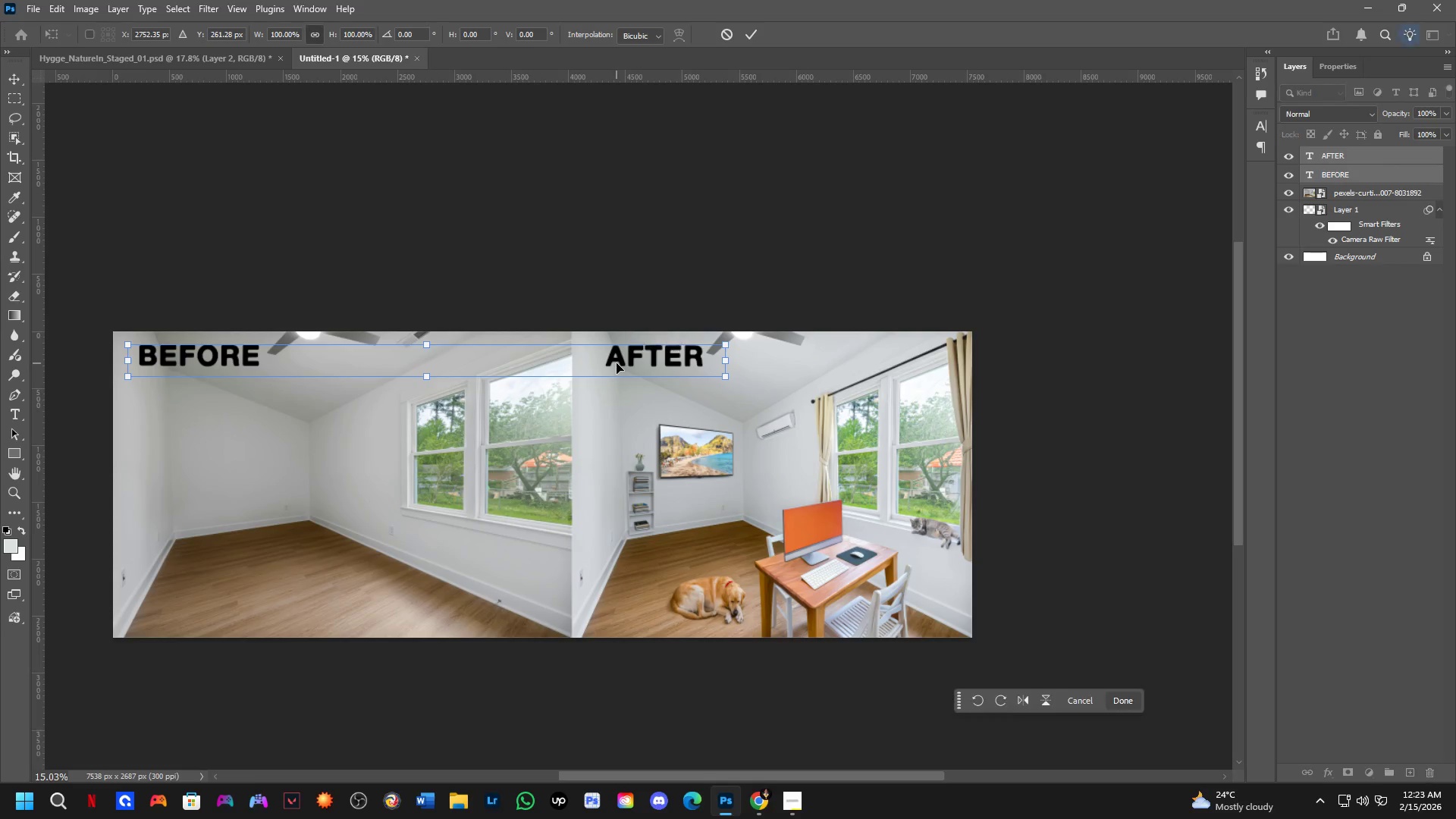 
key(Shift+ShiftLeft)
 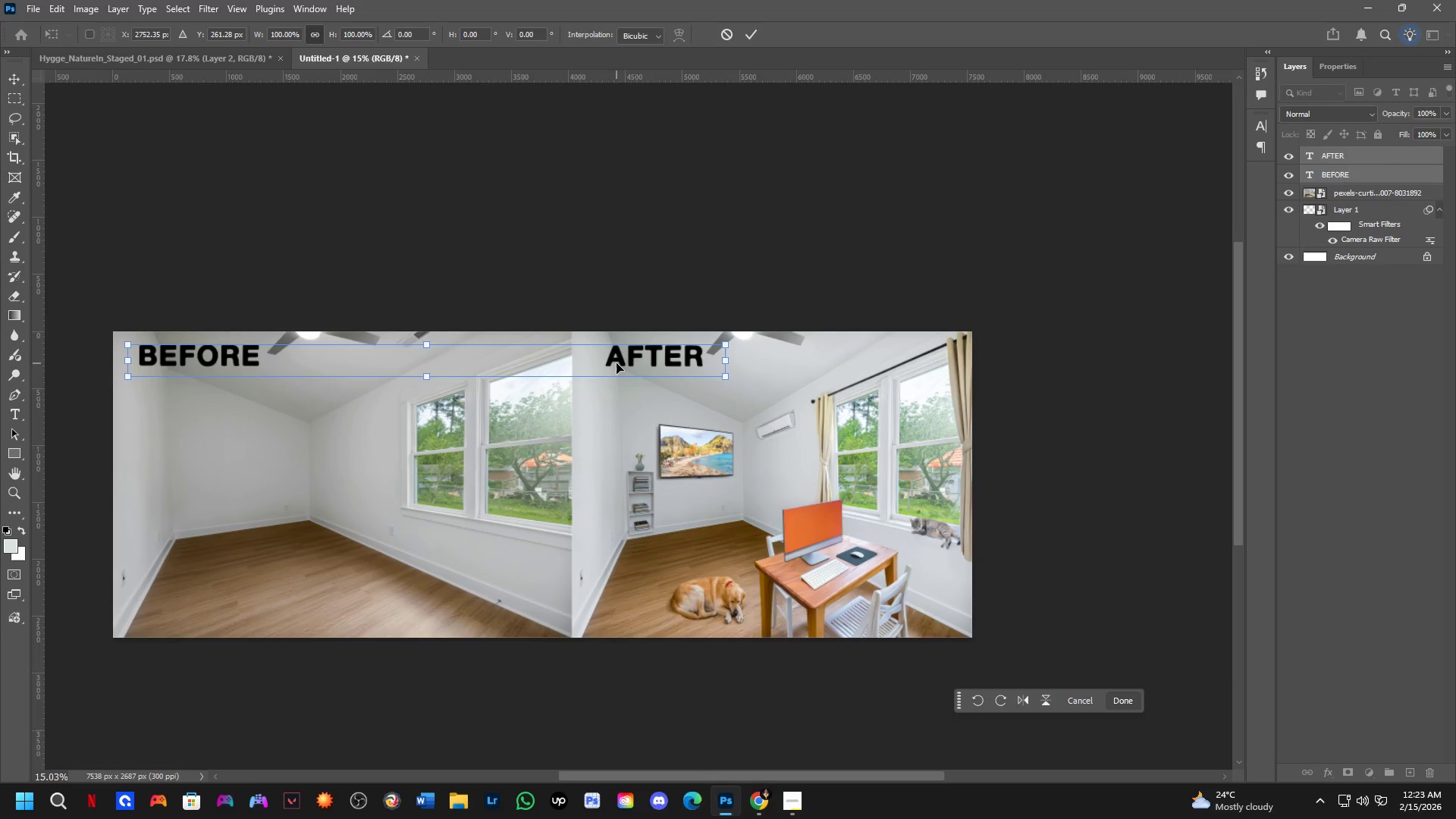 
key(Shift+ShiftLeft)
 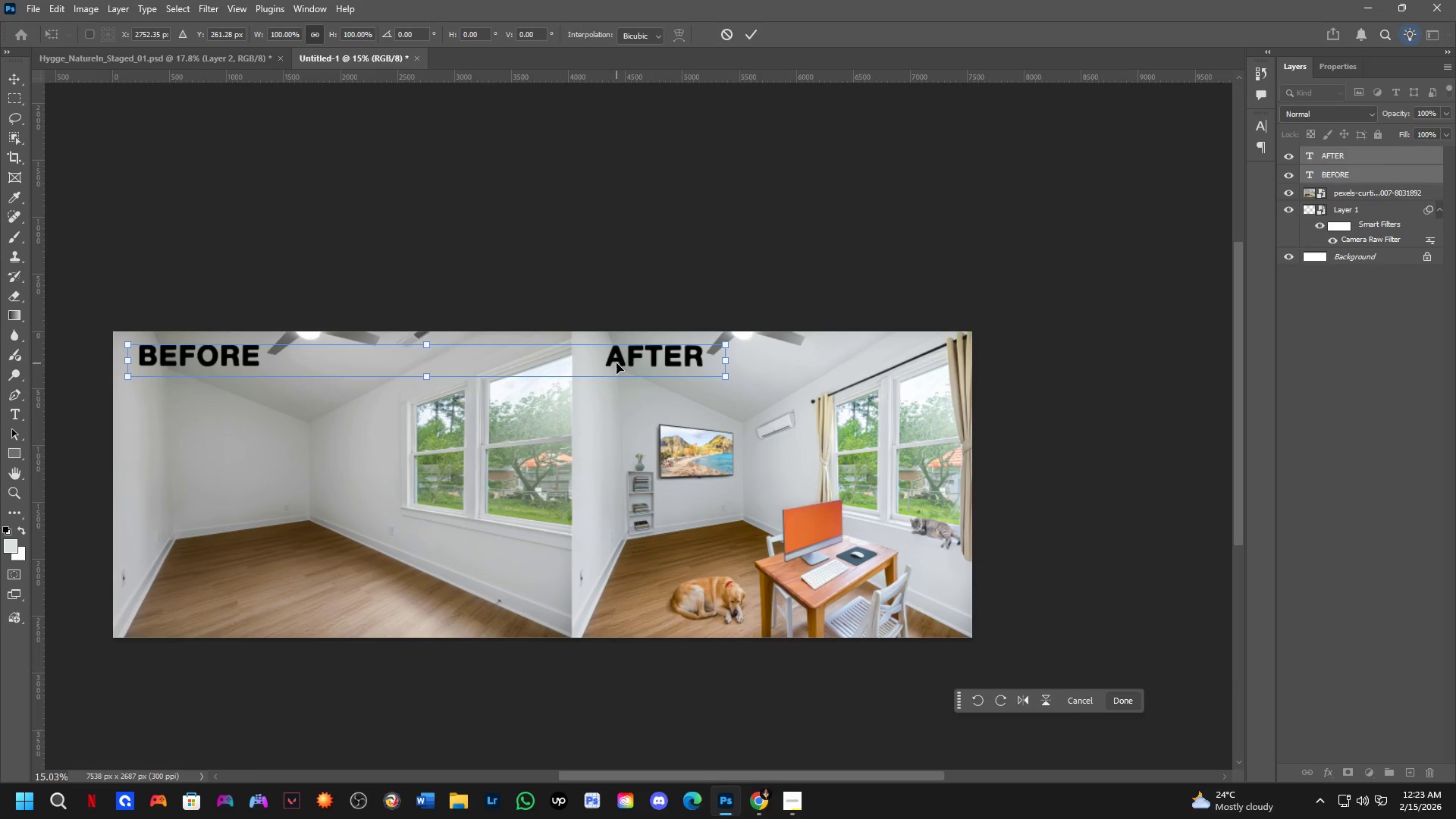 
key(Shift+ShiftLeft)
 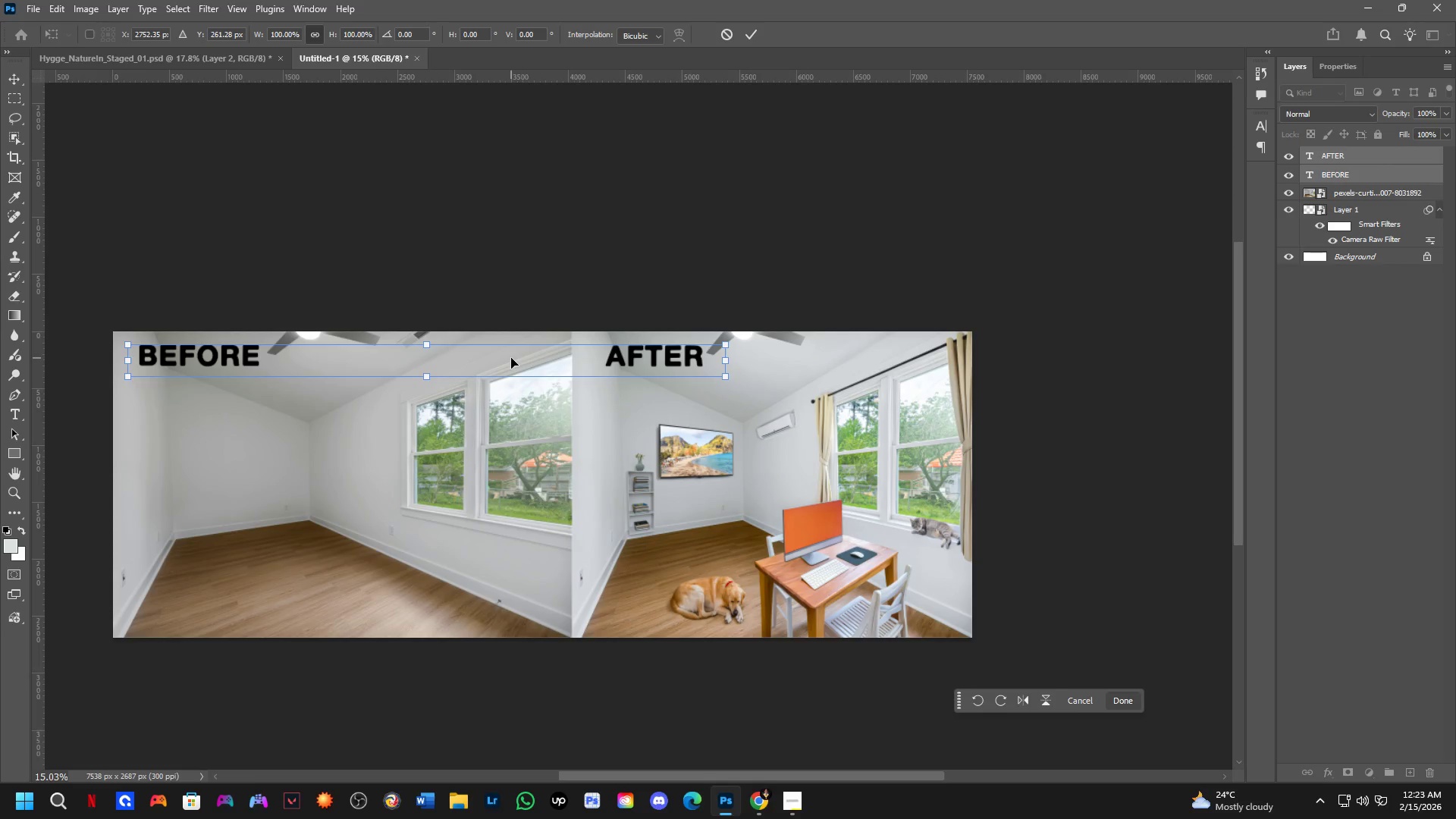 
key(NumpadEnter)
 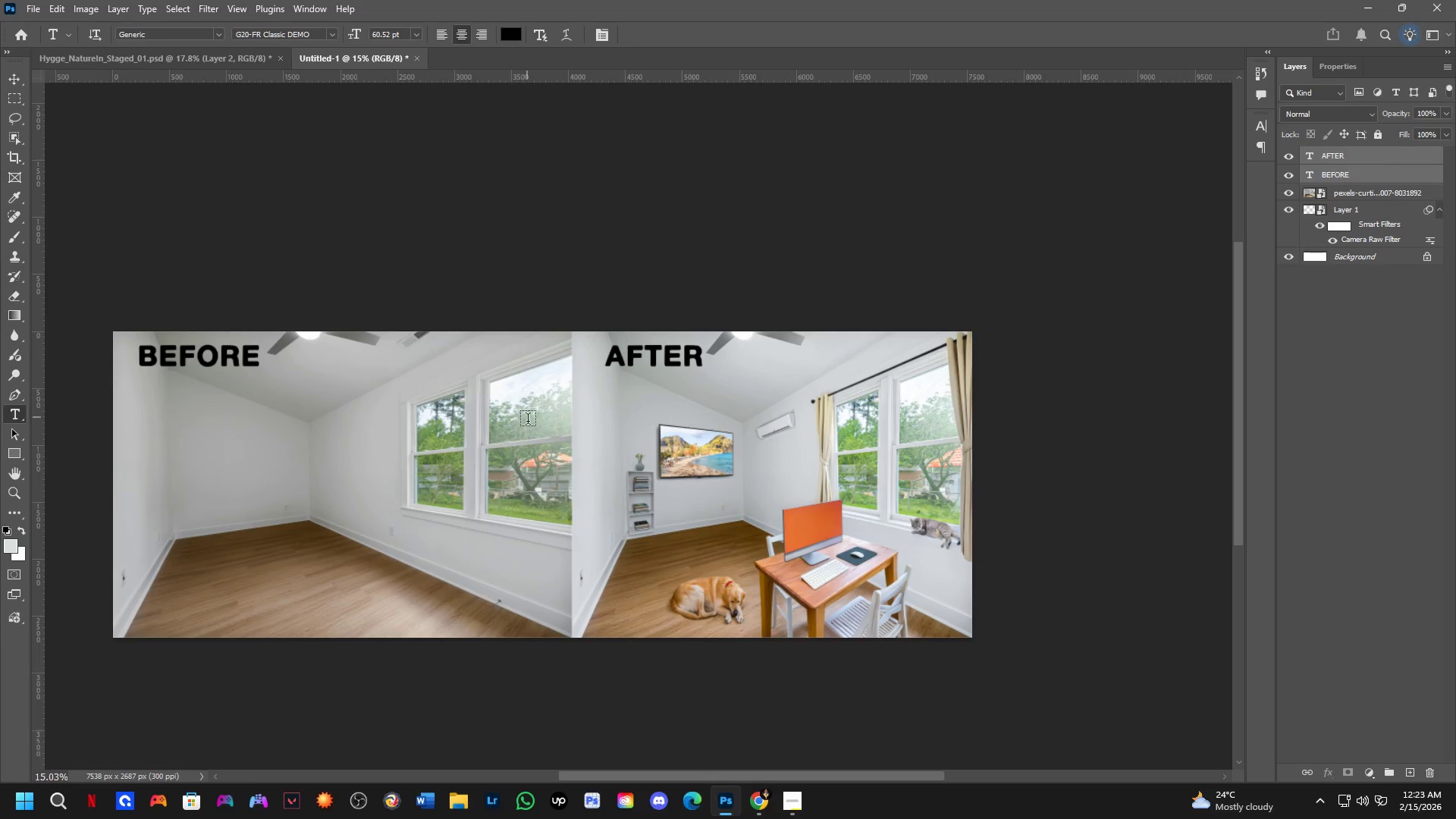 
hold_key(key=Space, duration=0.53)
 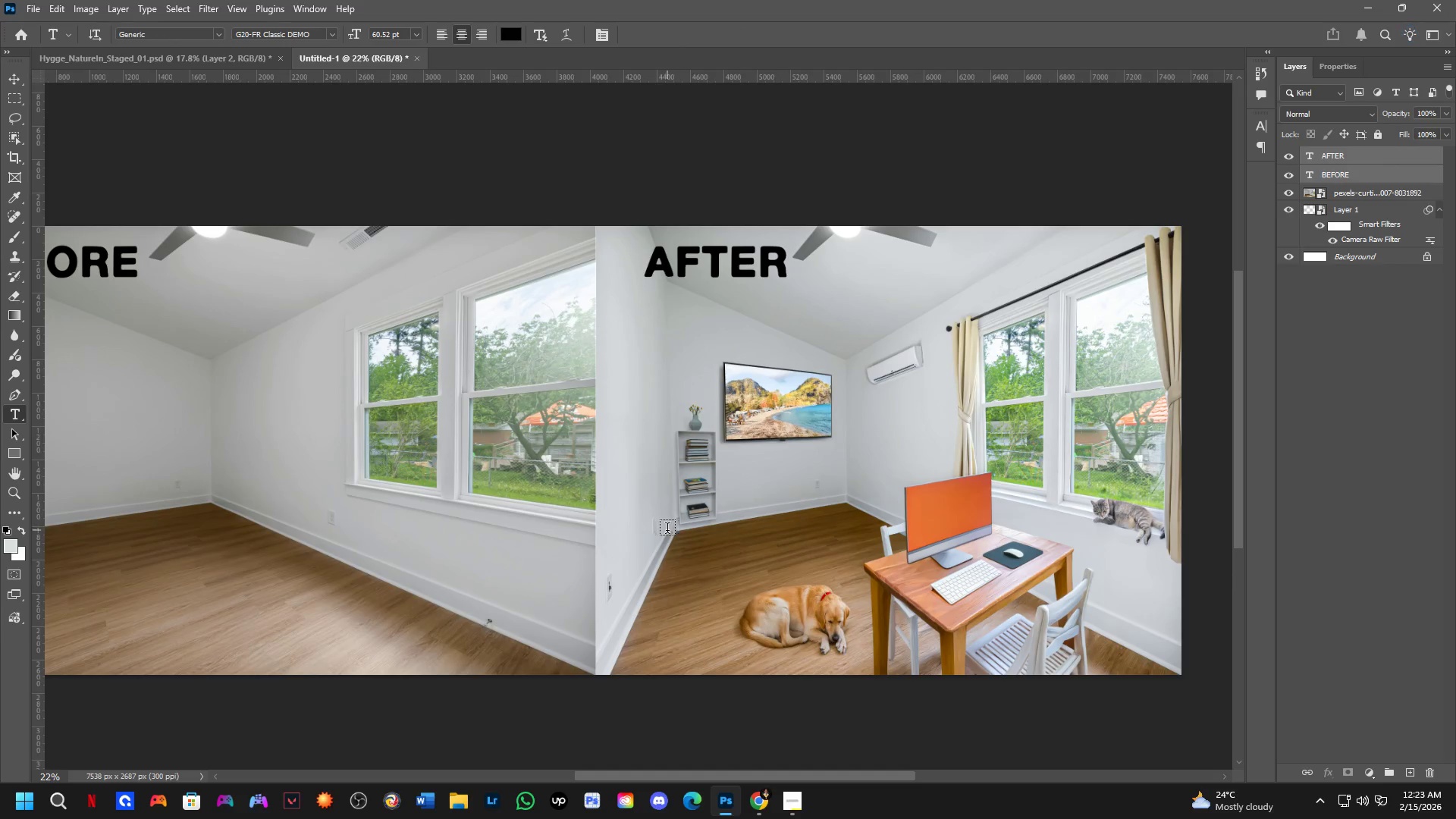 
left_click_drag(start_coordinate=[554, 477], to_coordinate=[599, 465])
 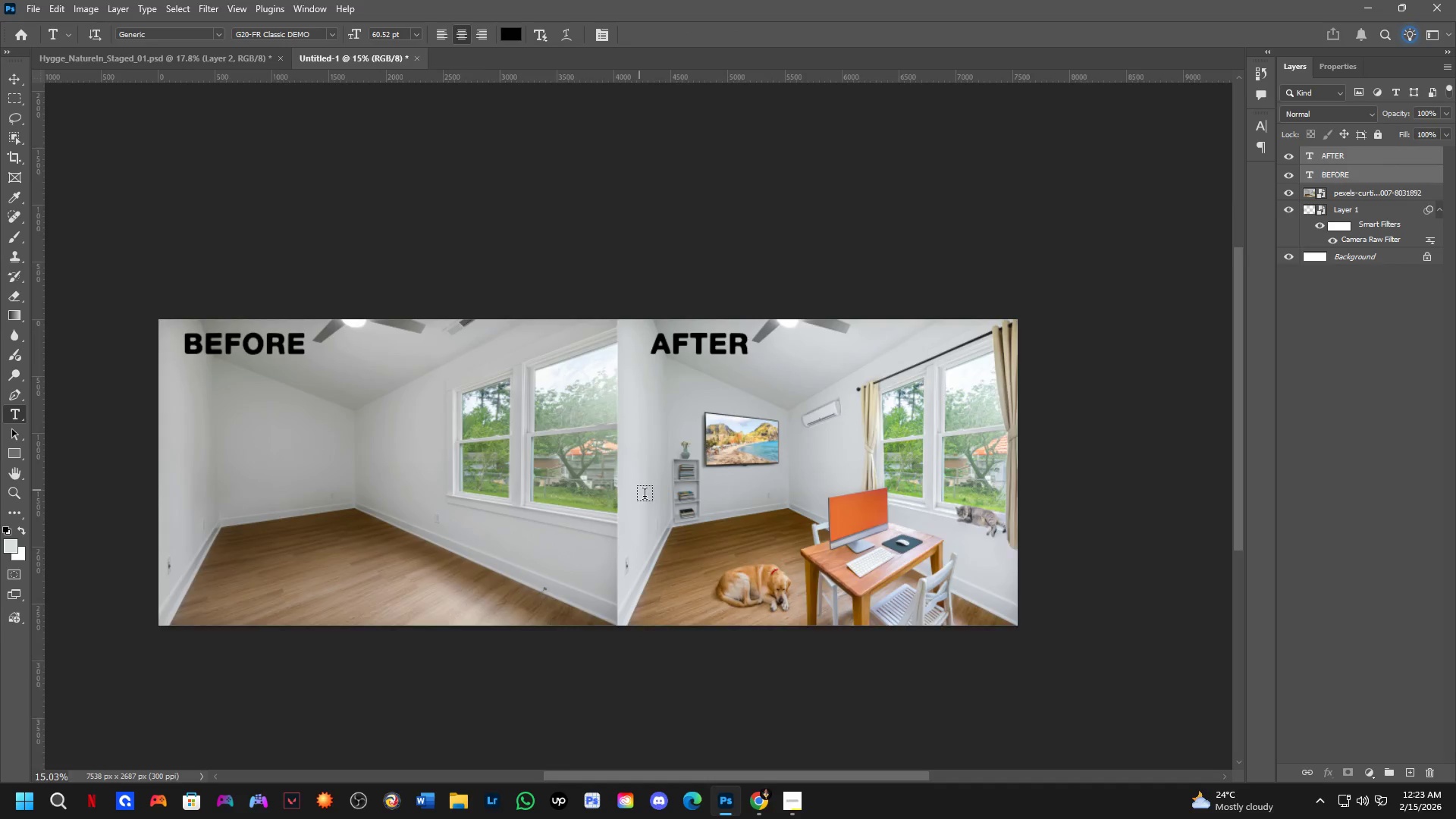 
scroll: coordinate [665, 523], scroll_direction: up, amount: 4.0
 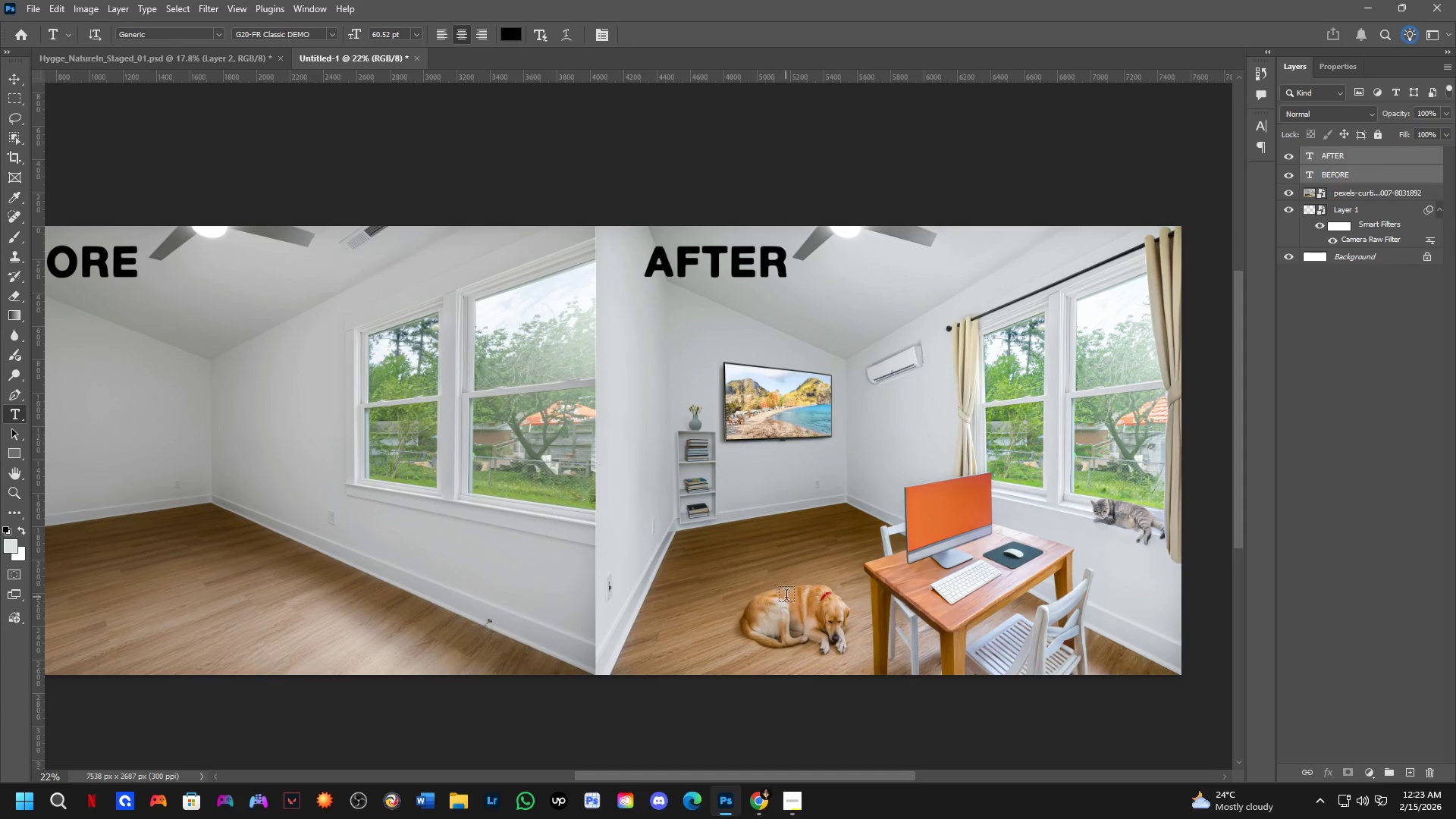 
hold_key(key=Space, duration=0.86)
 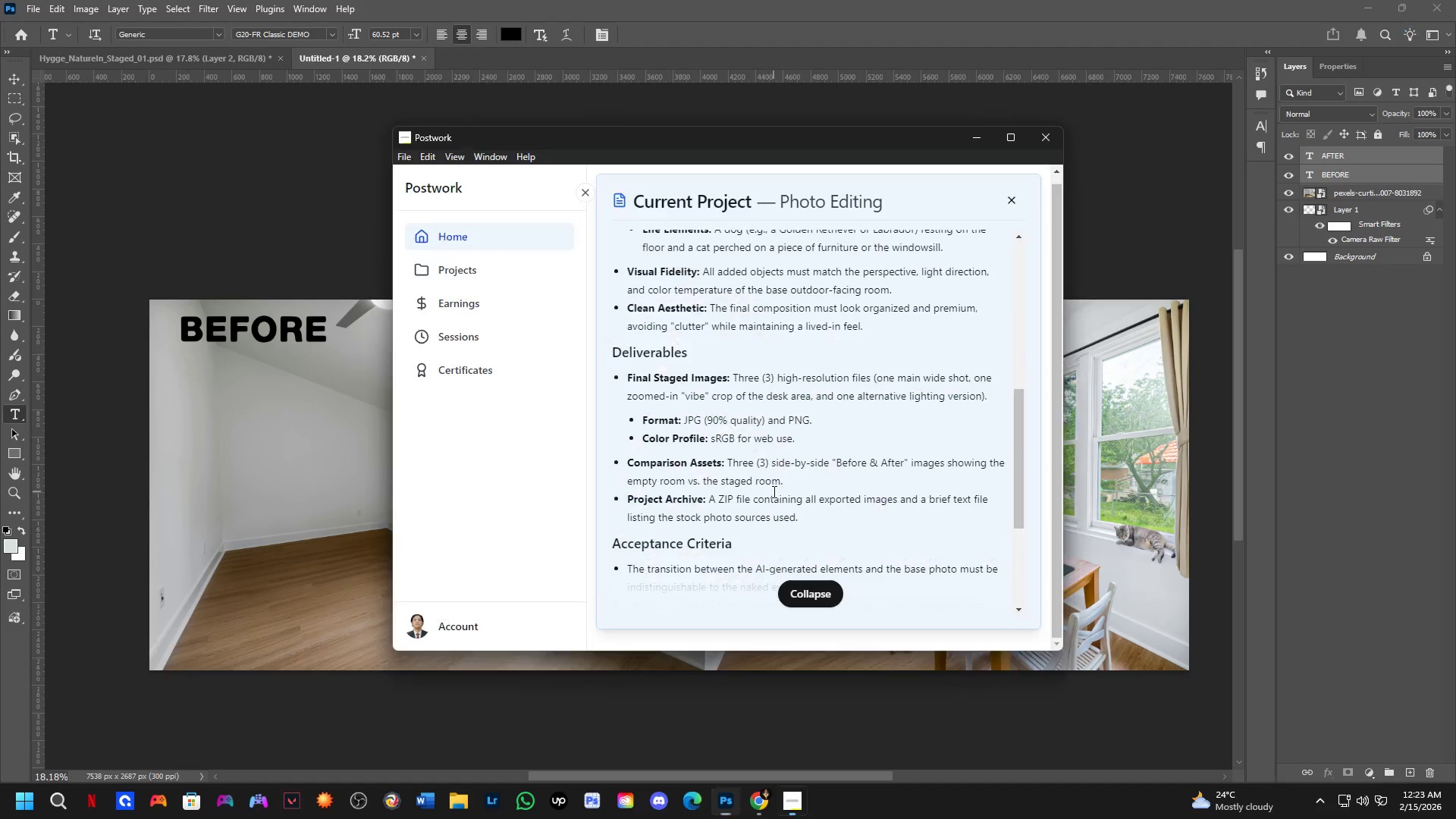 
left_click_drag(start_coordinate=[725, 482], to_coordinate=[800, 491])
 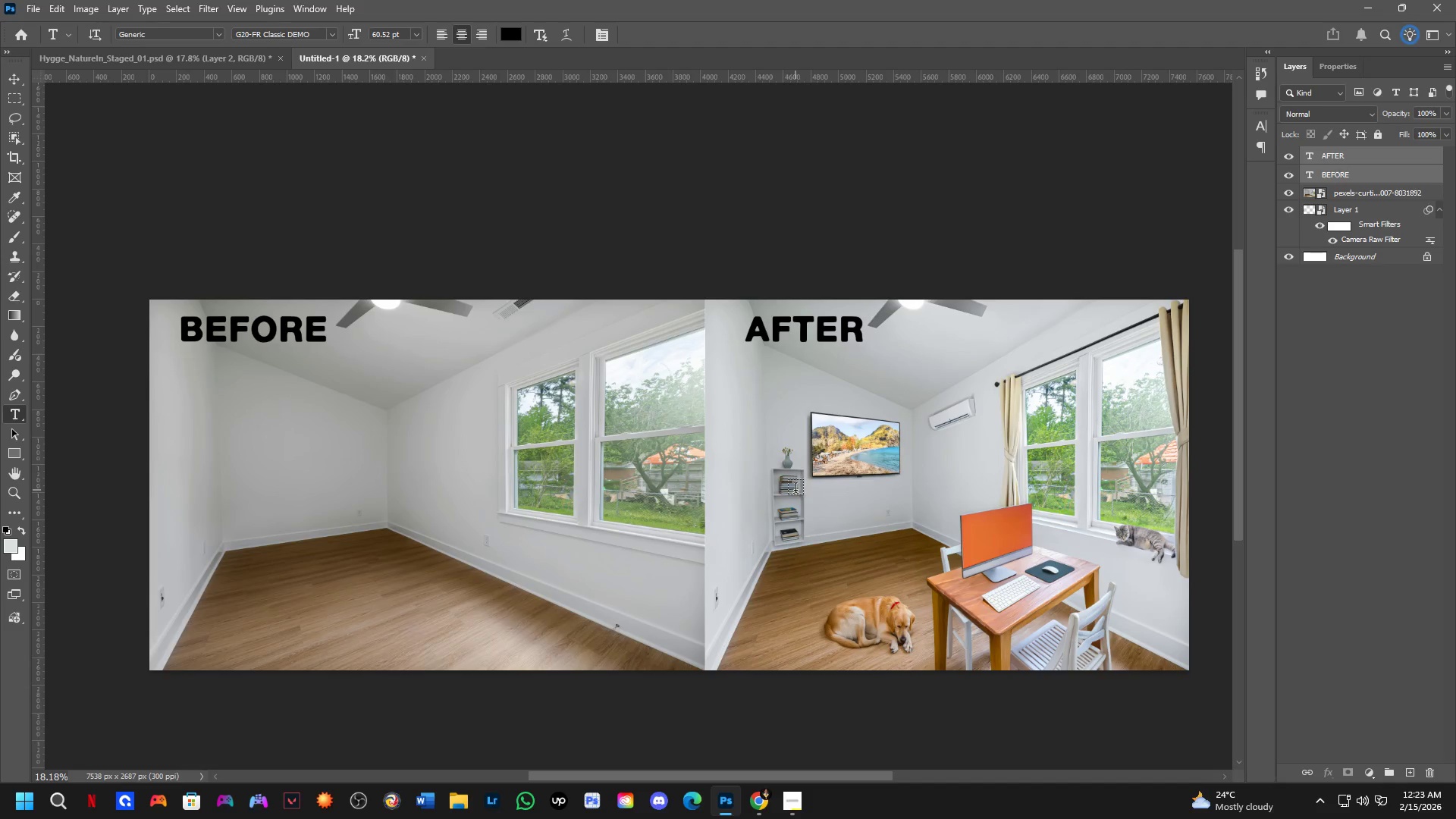 
scroll: coordinate [792, 598], scroll_direction: down, amount: 2.0
 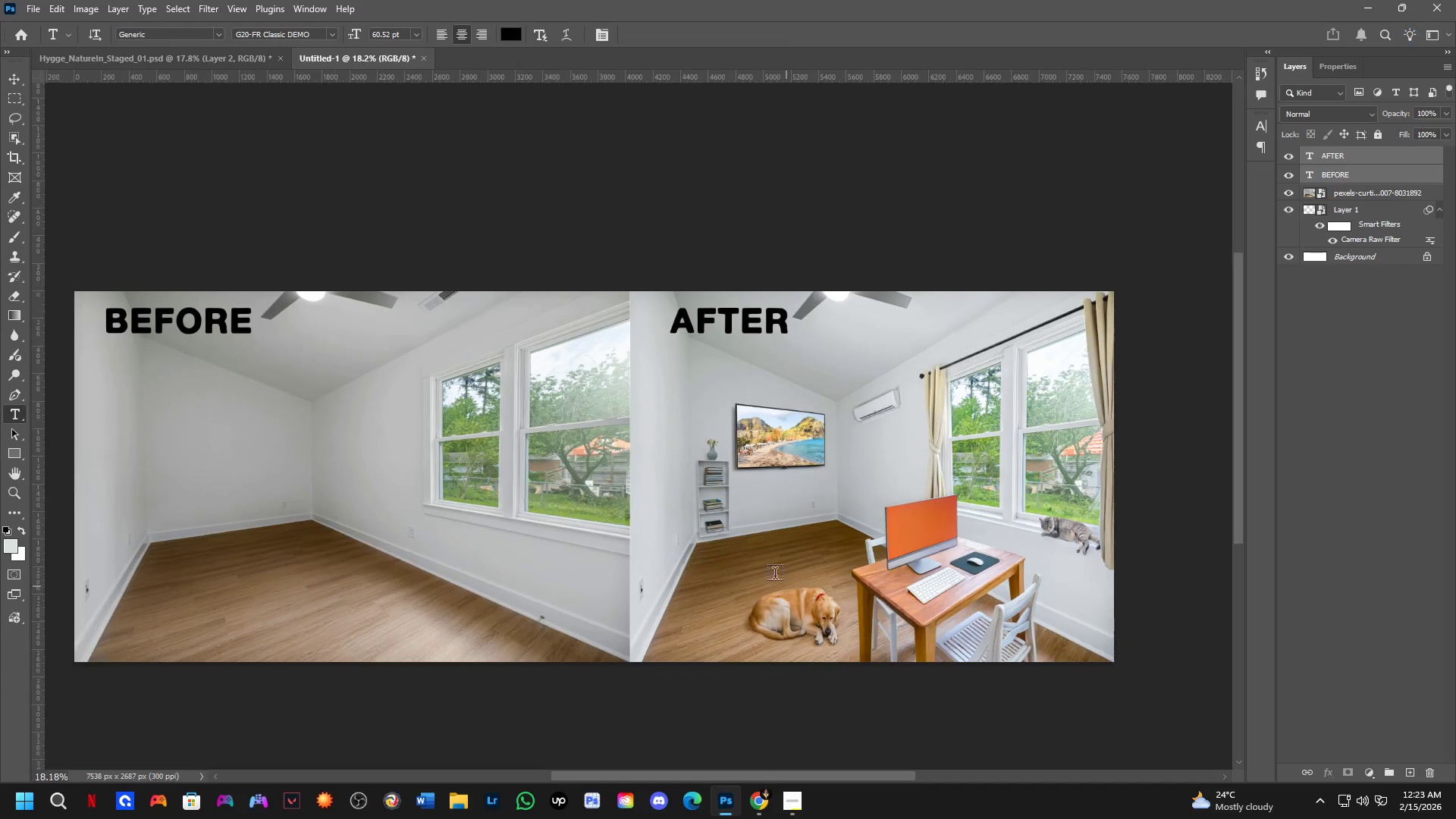 
key(Alt+AltLeft)
 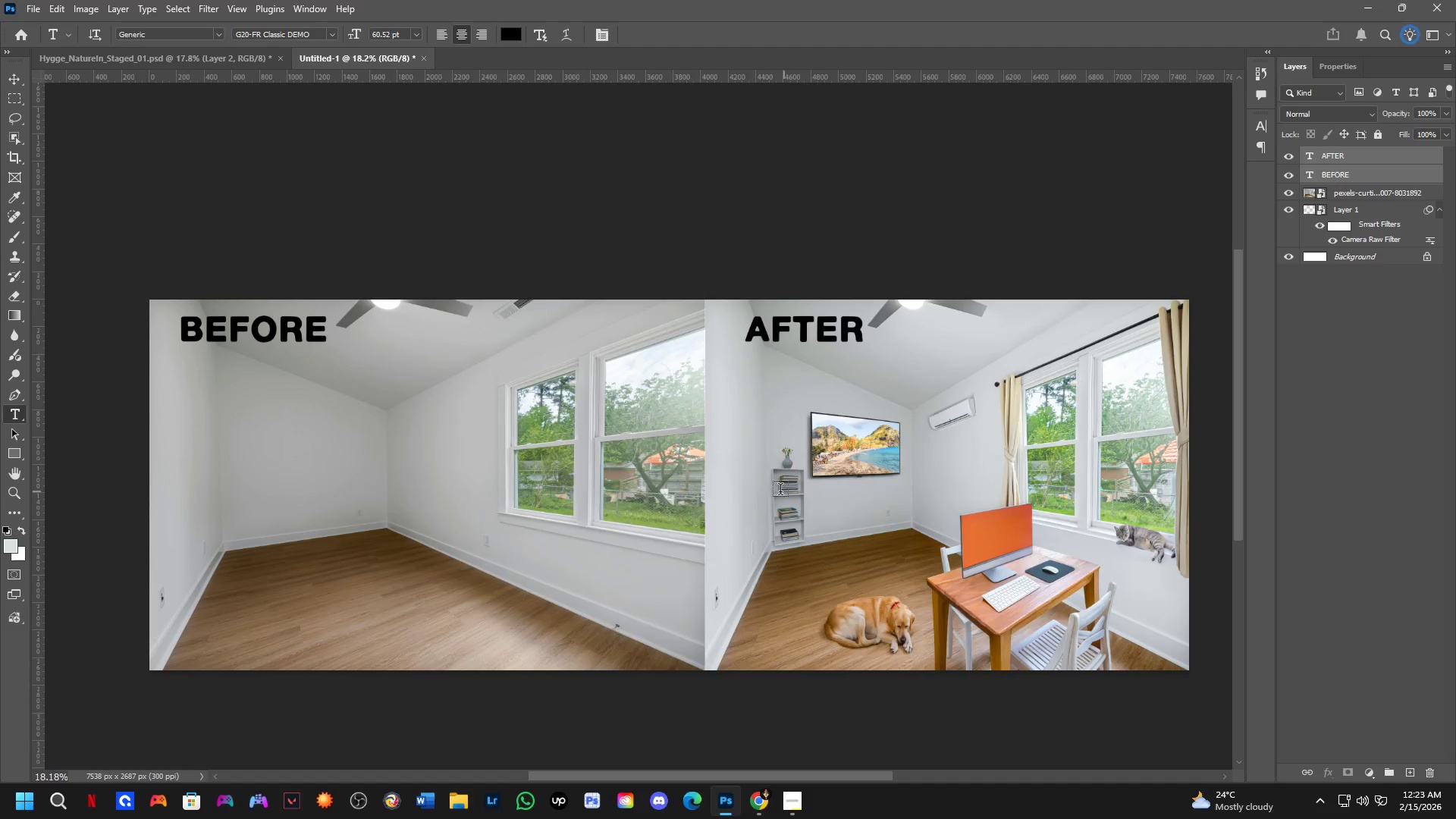 
key(Alt+Tab)